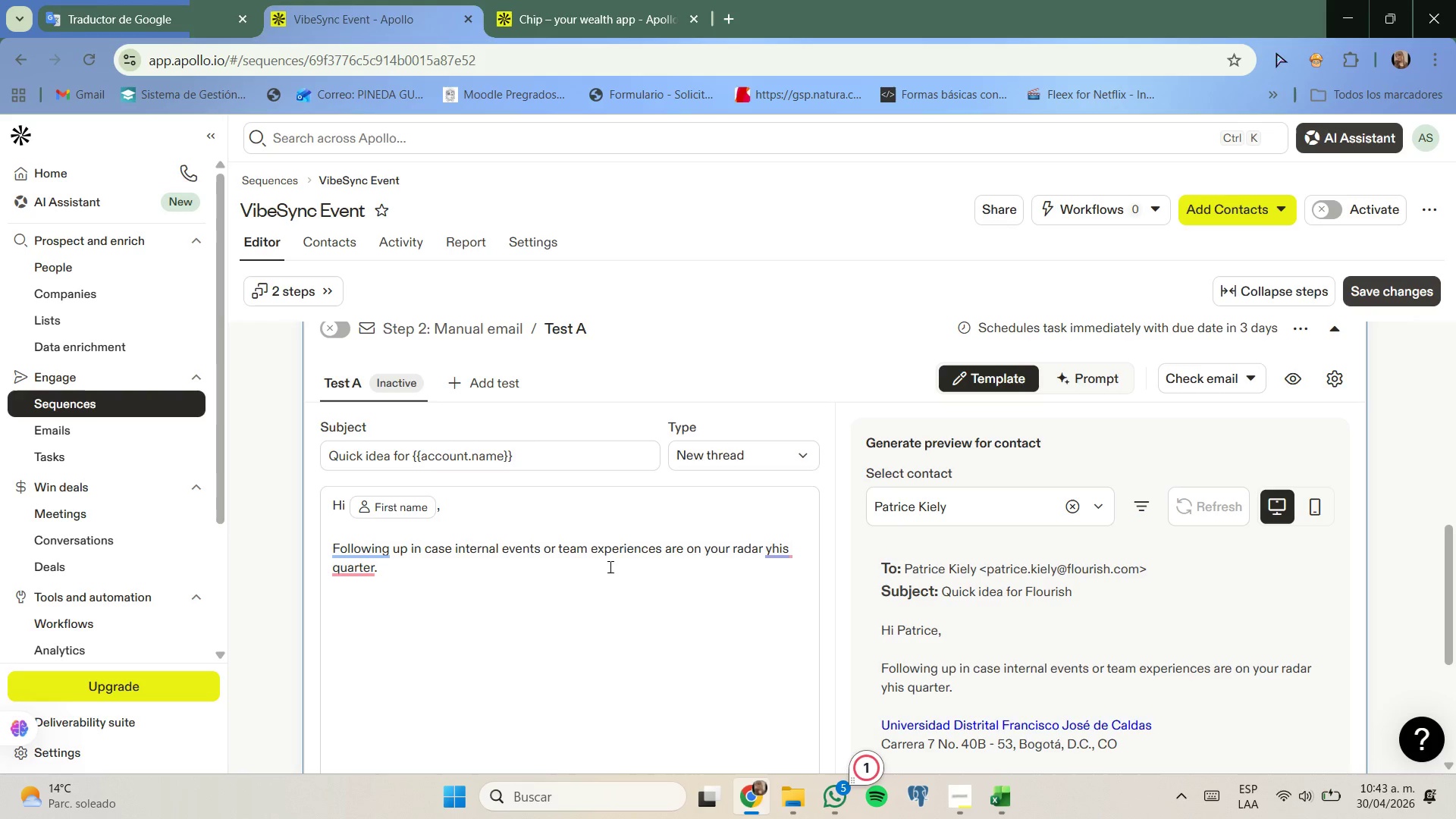 
left_click([777, 549])
 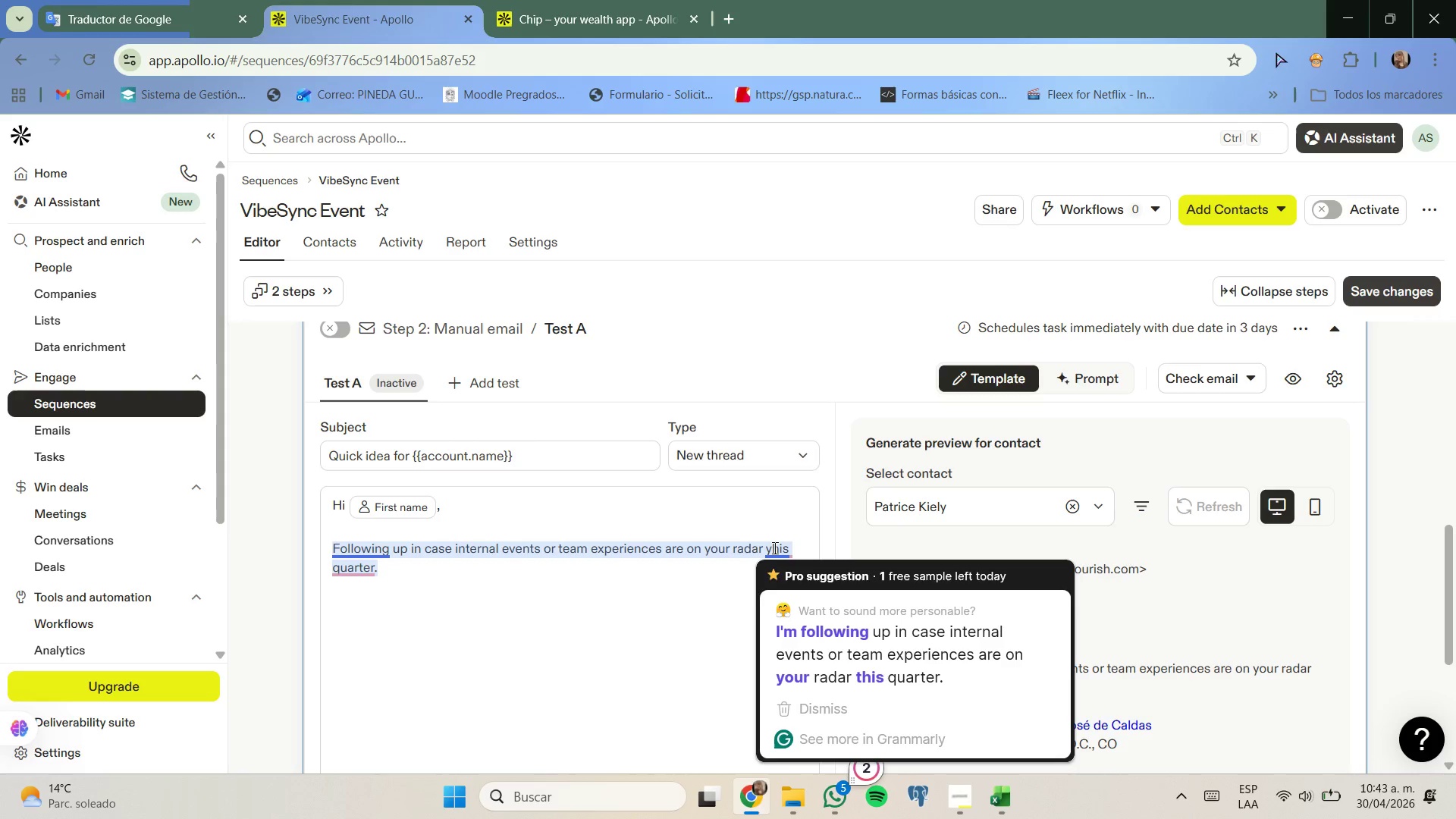 
left_click([774, 548])
 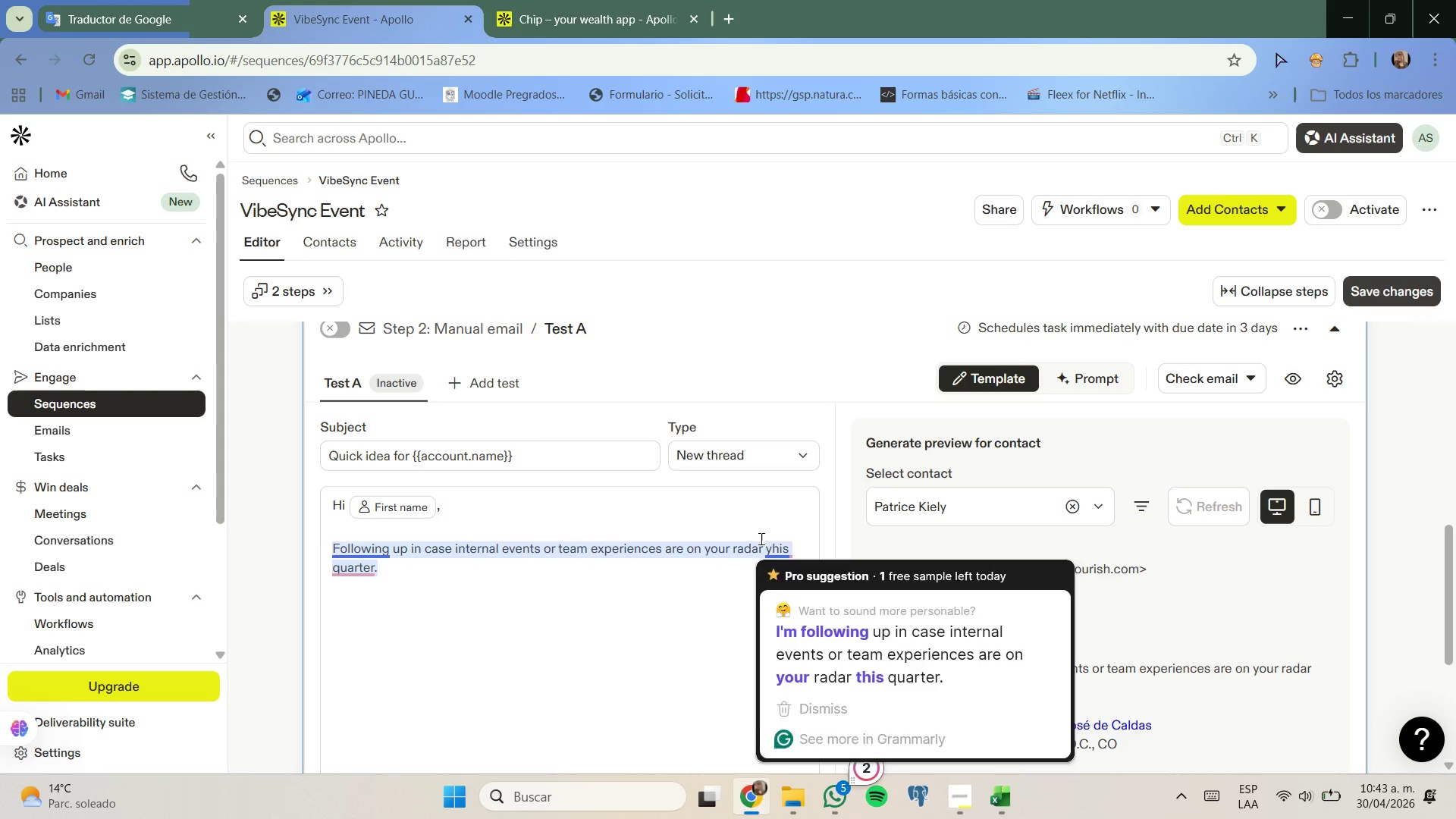 
key(Backspace)
 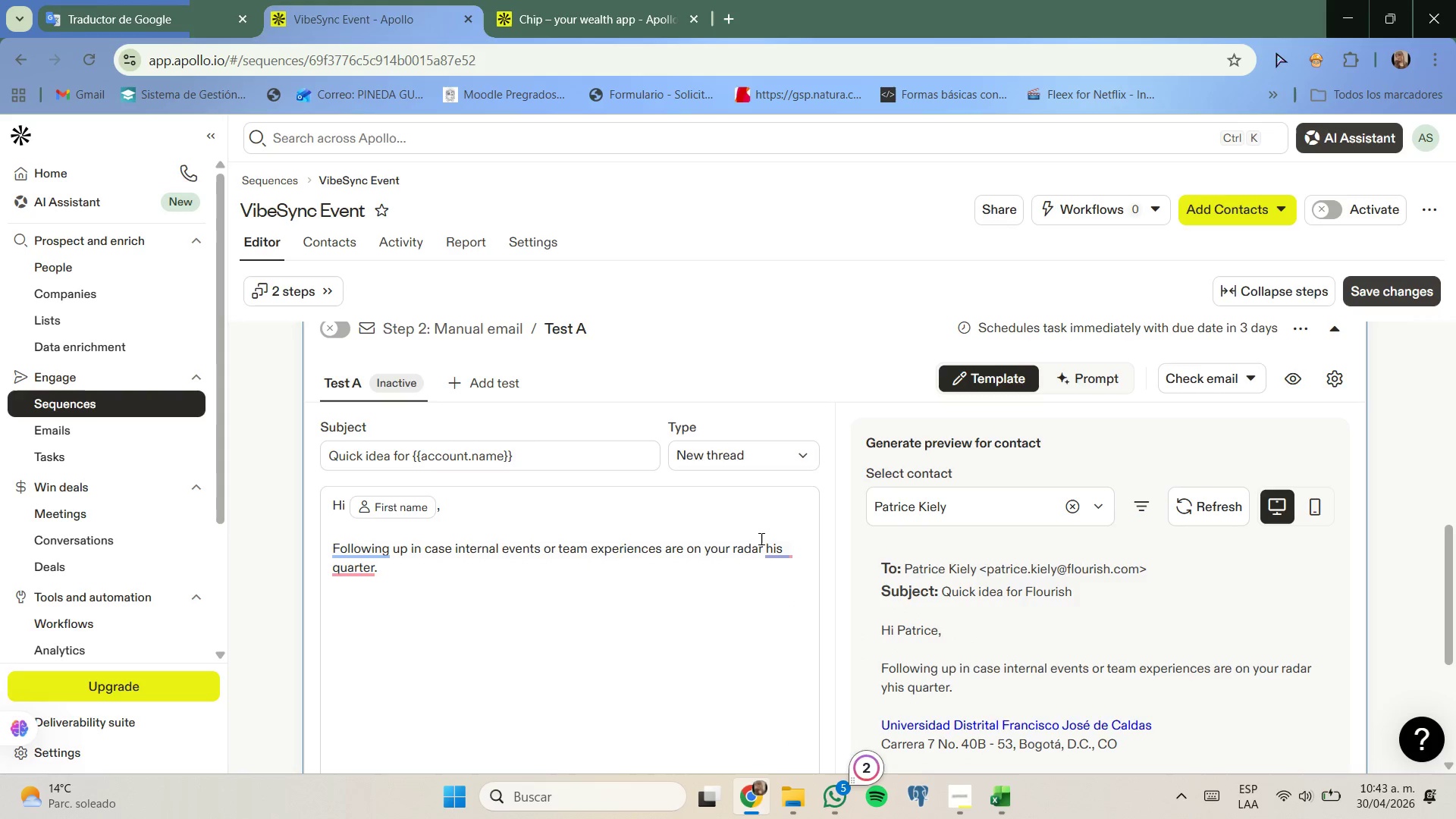 
key(T)
 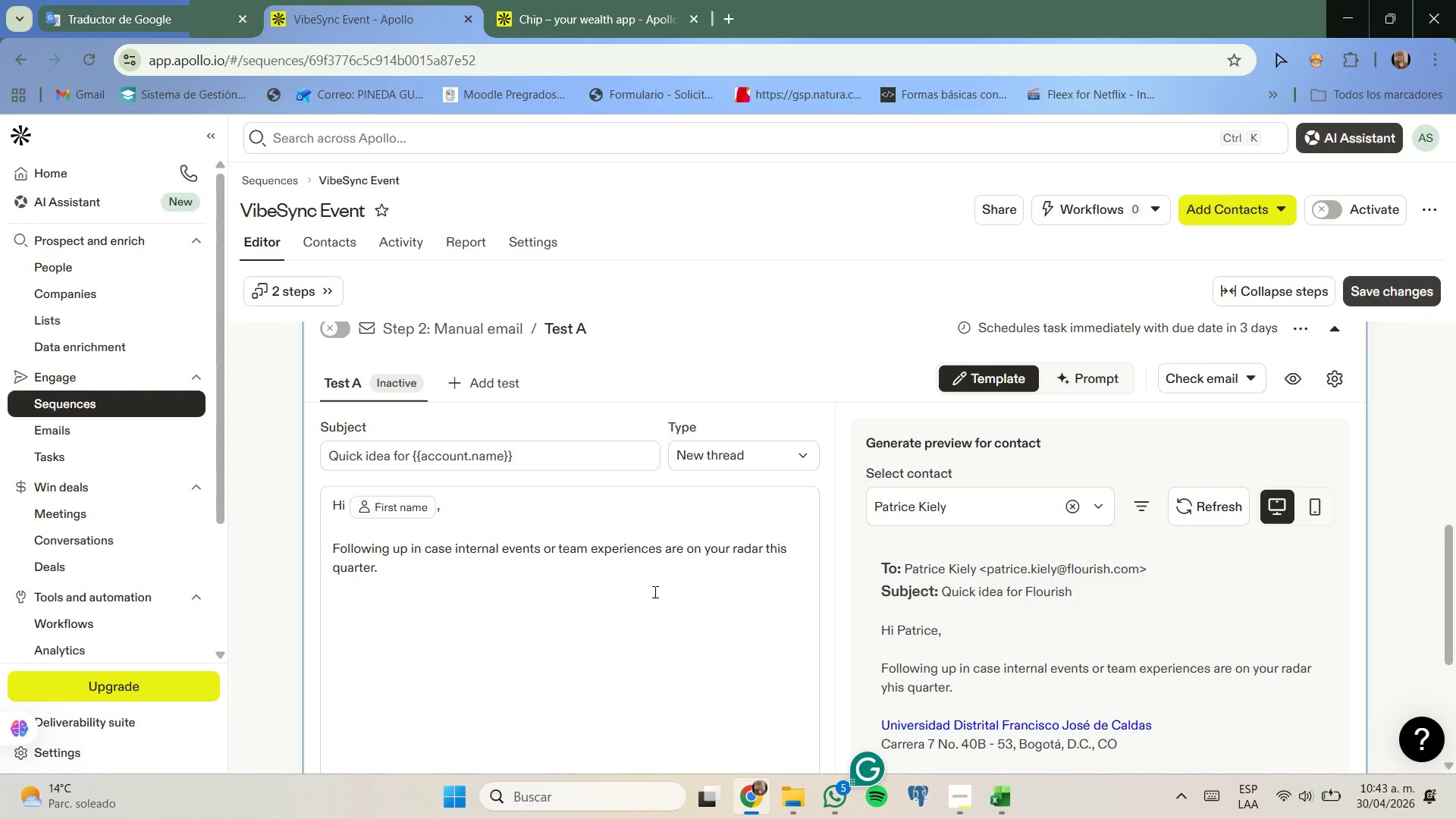 
left_click([612, 597])
 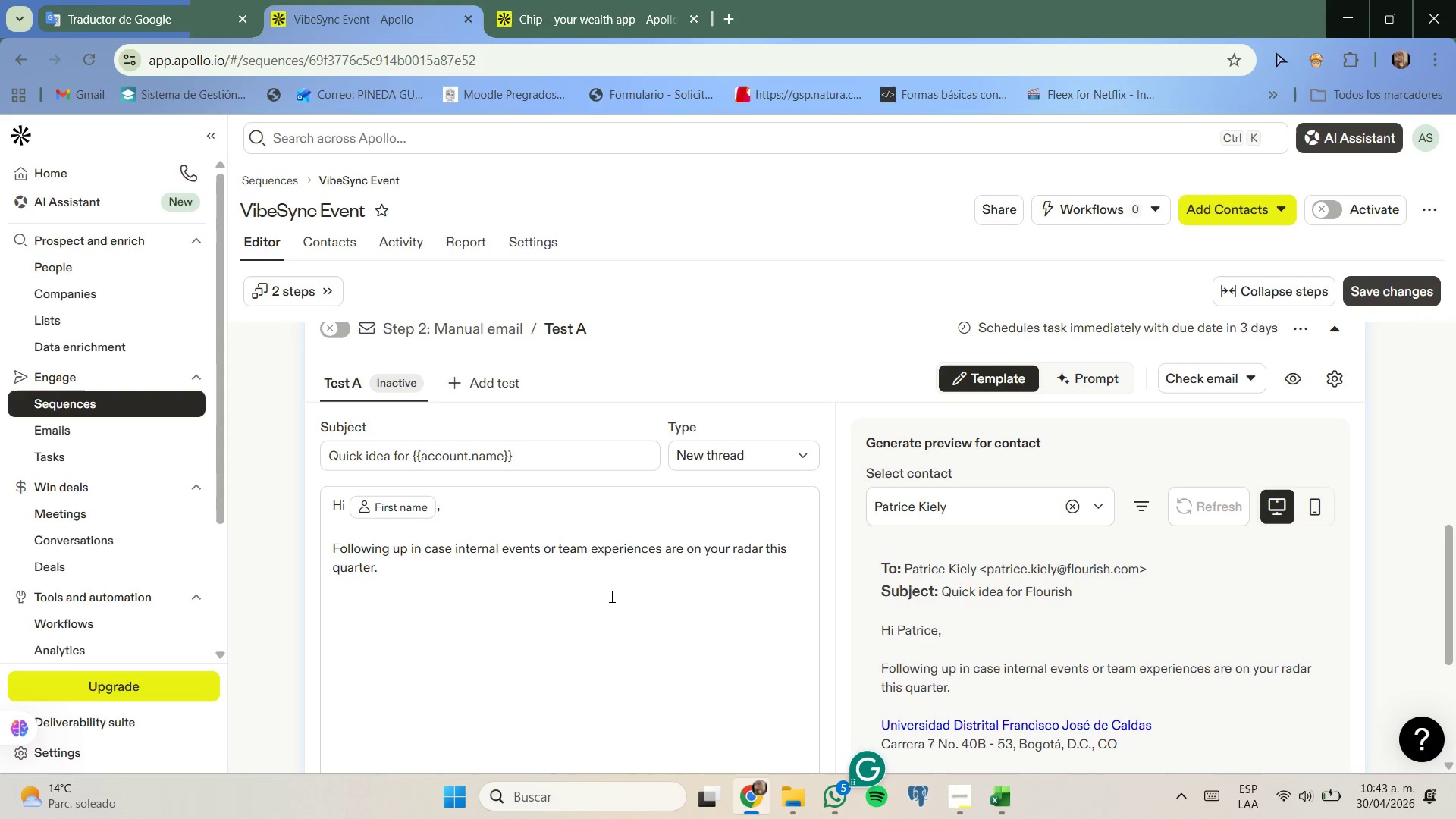 
key(Enter)
 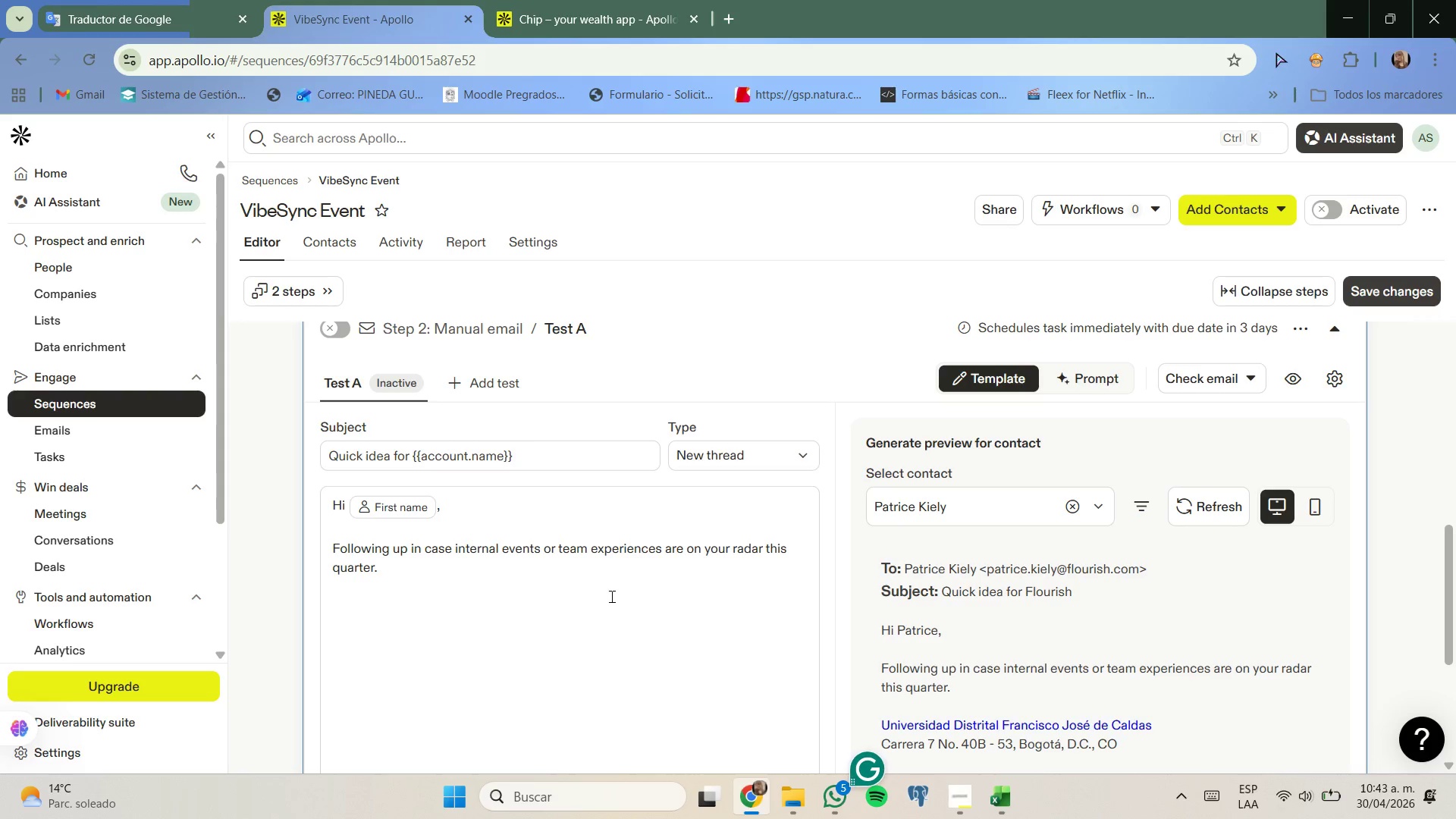 
type(Our performances are built to spark conversation, connection, and genuine surprise - somethng attendees remen)
key(Backspace)
type(ber long after the event ends.)
 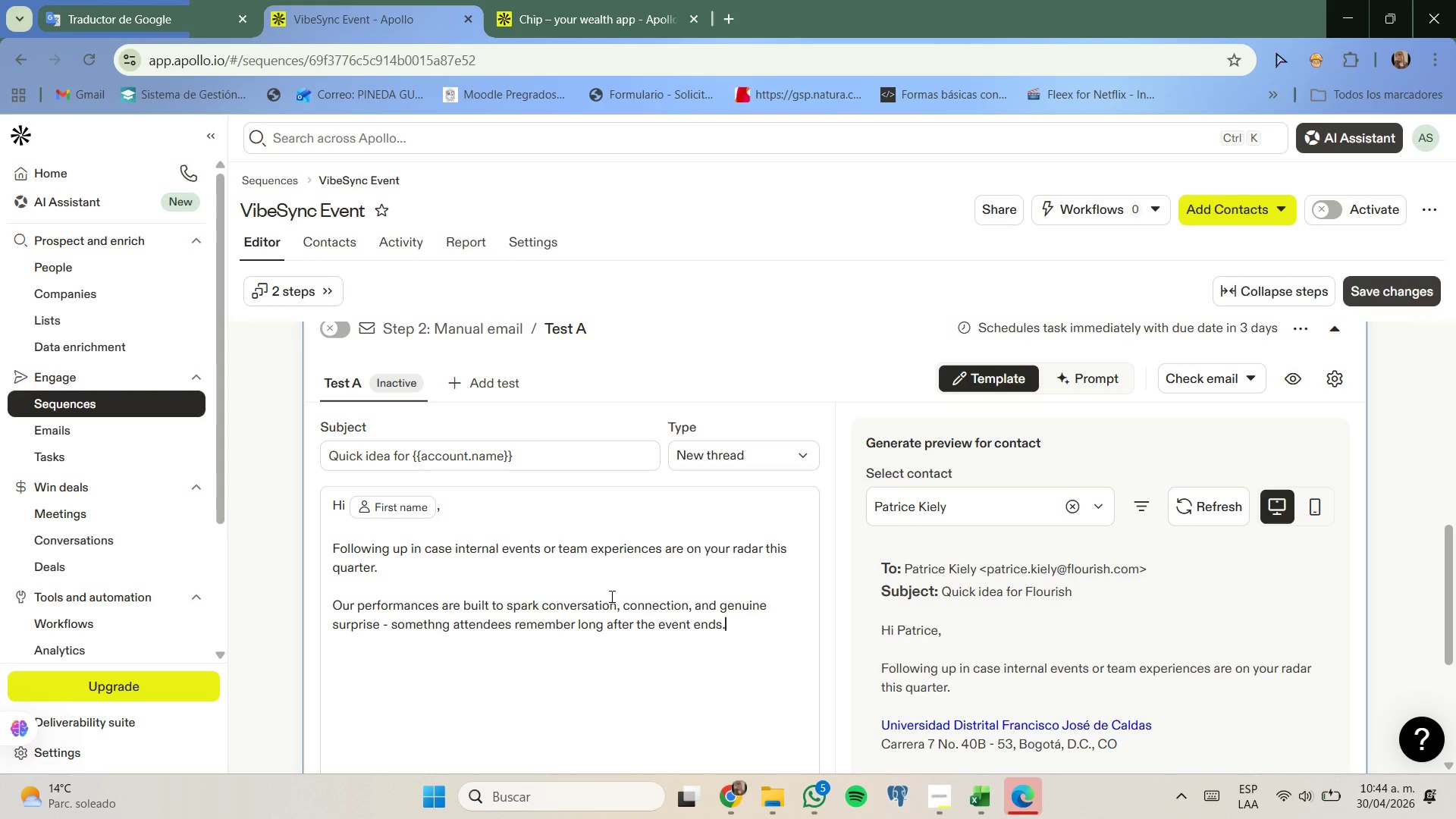 
key(Enter)
 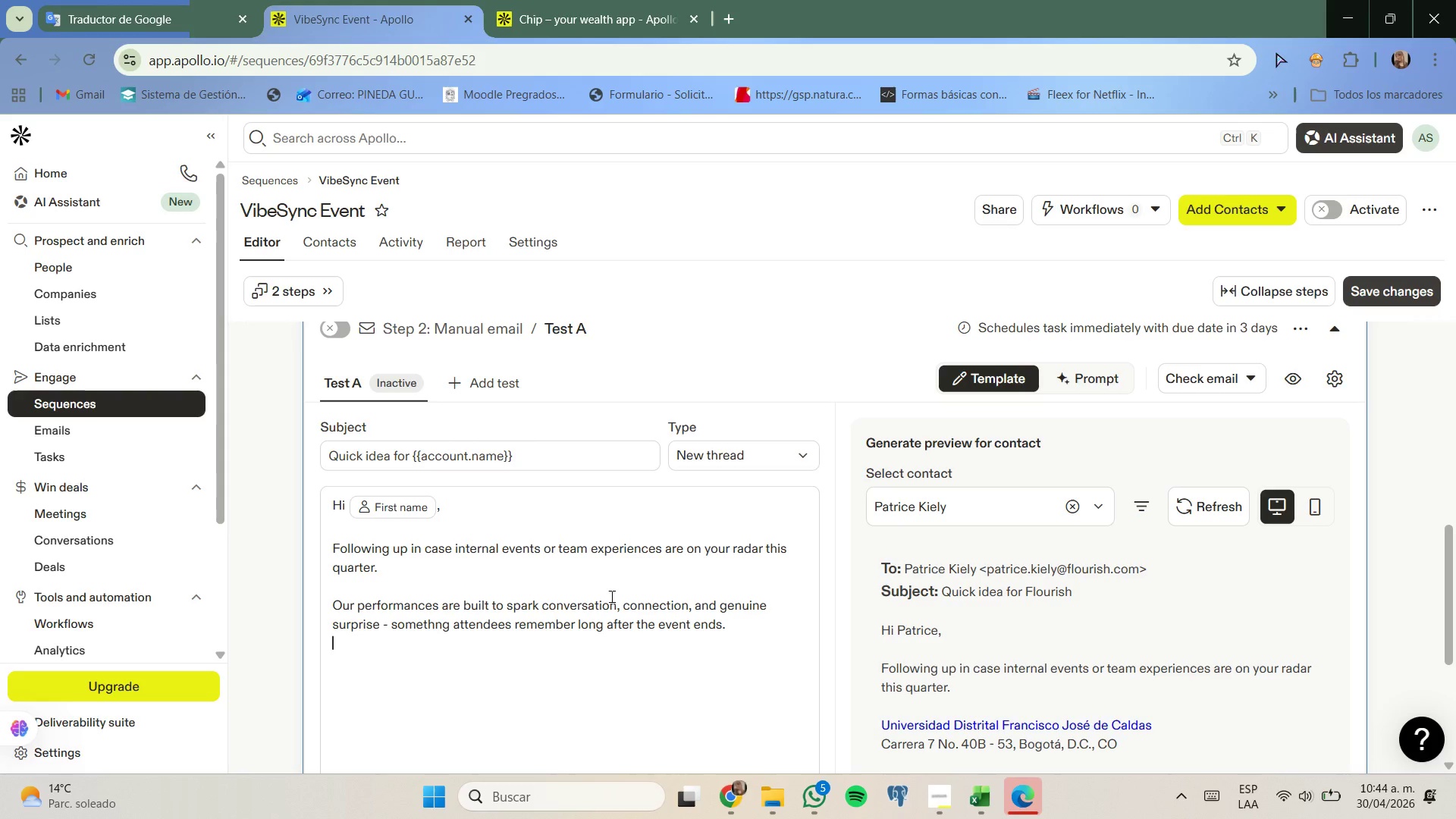 
key(Enter)
 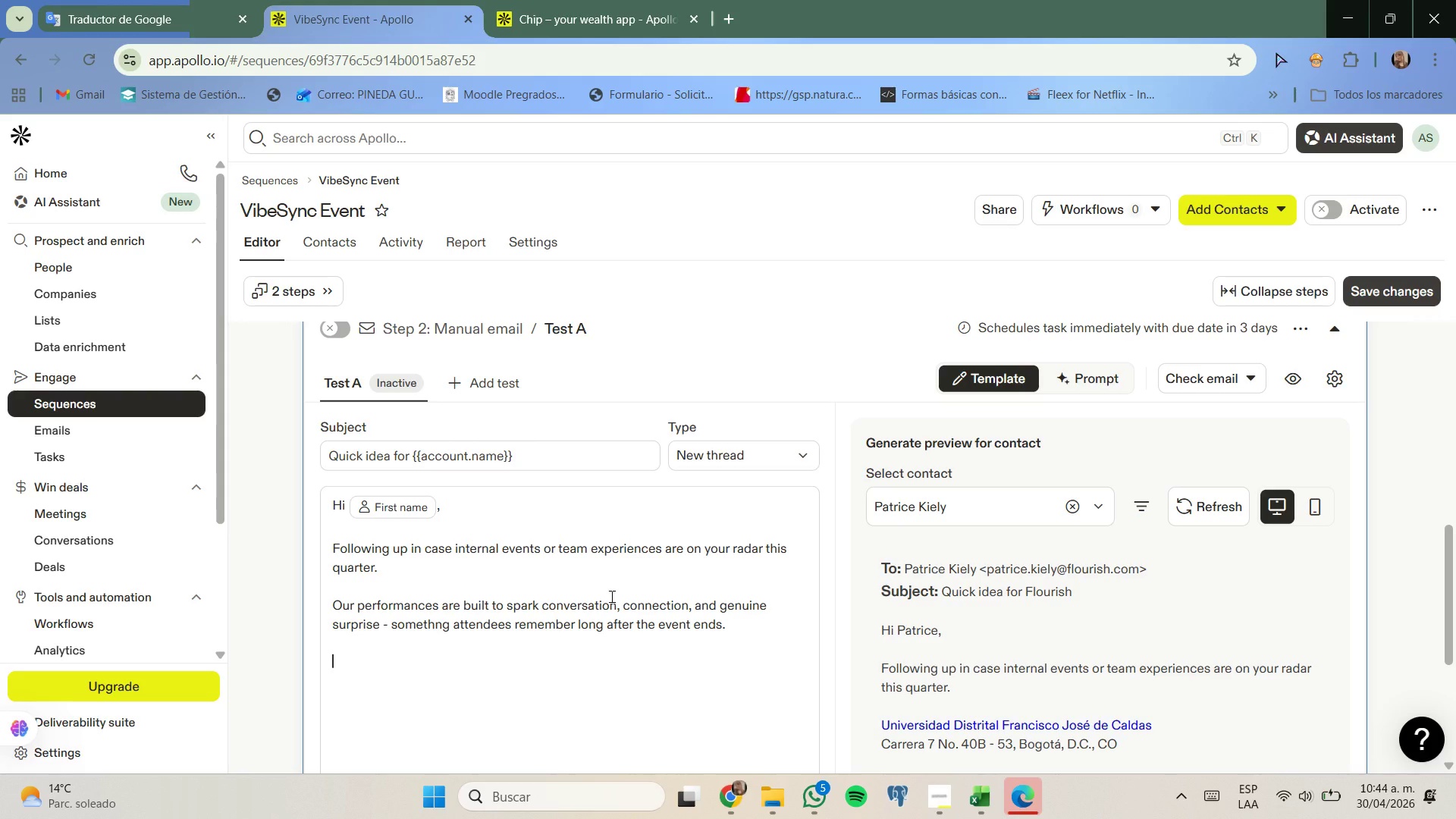 
type(Happy yo send a few examples relevant for '')
 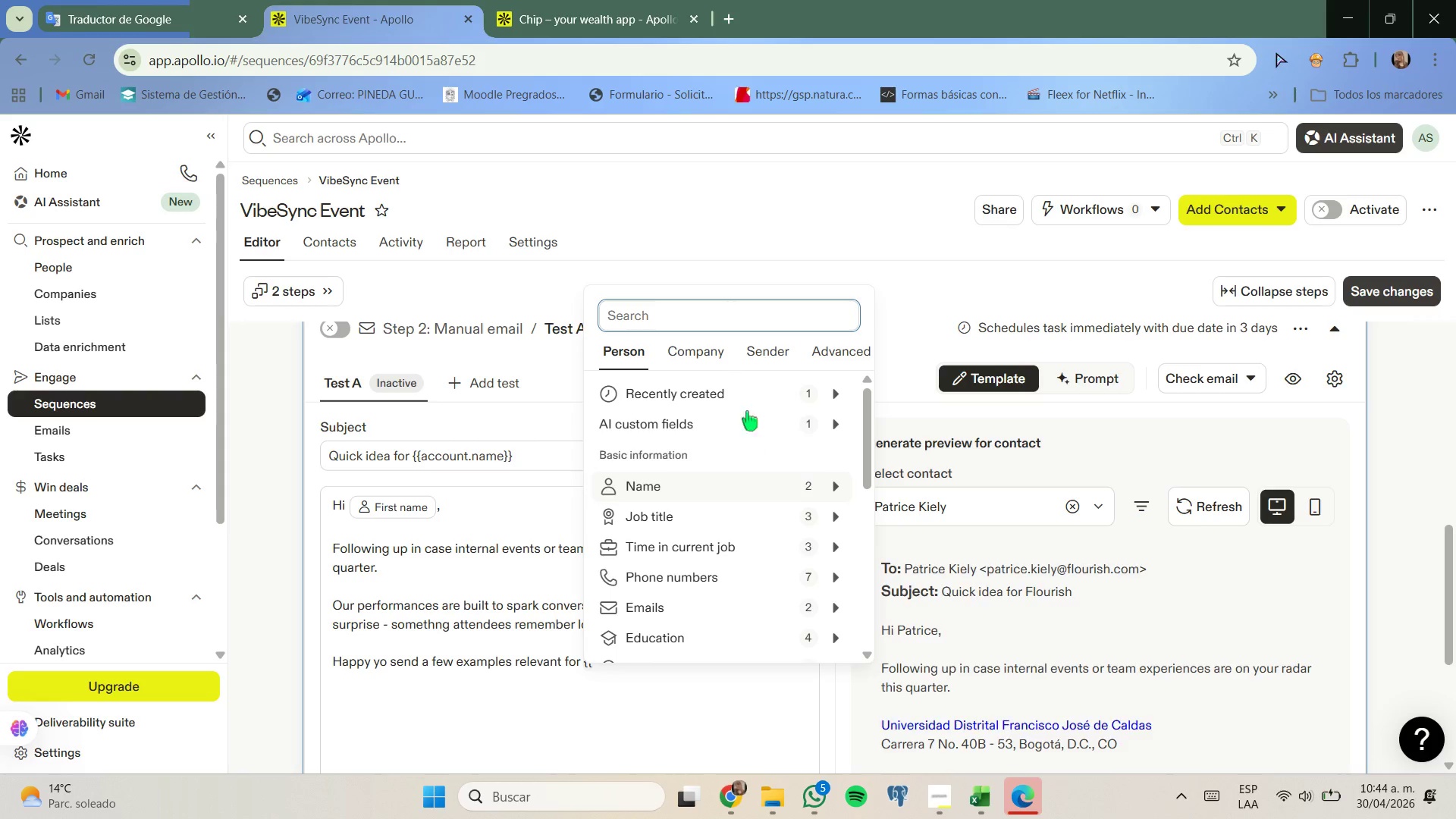 
left_click([711, 360])
 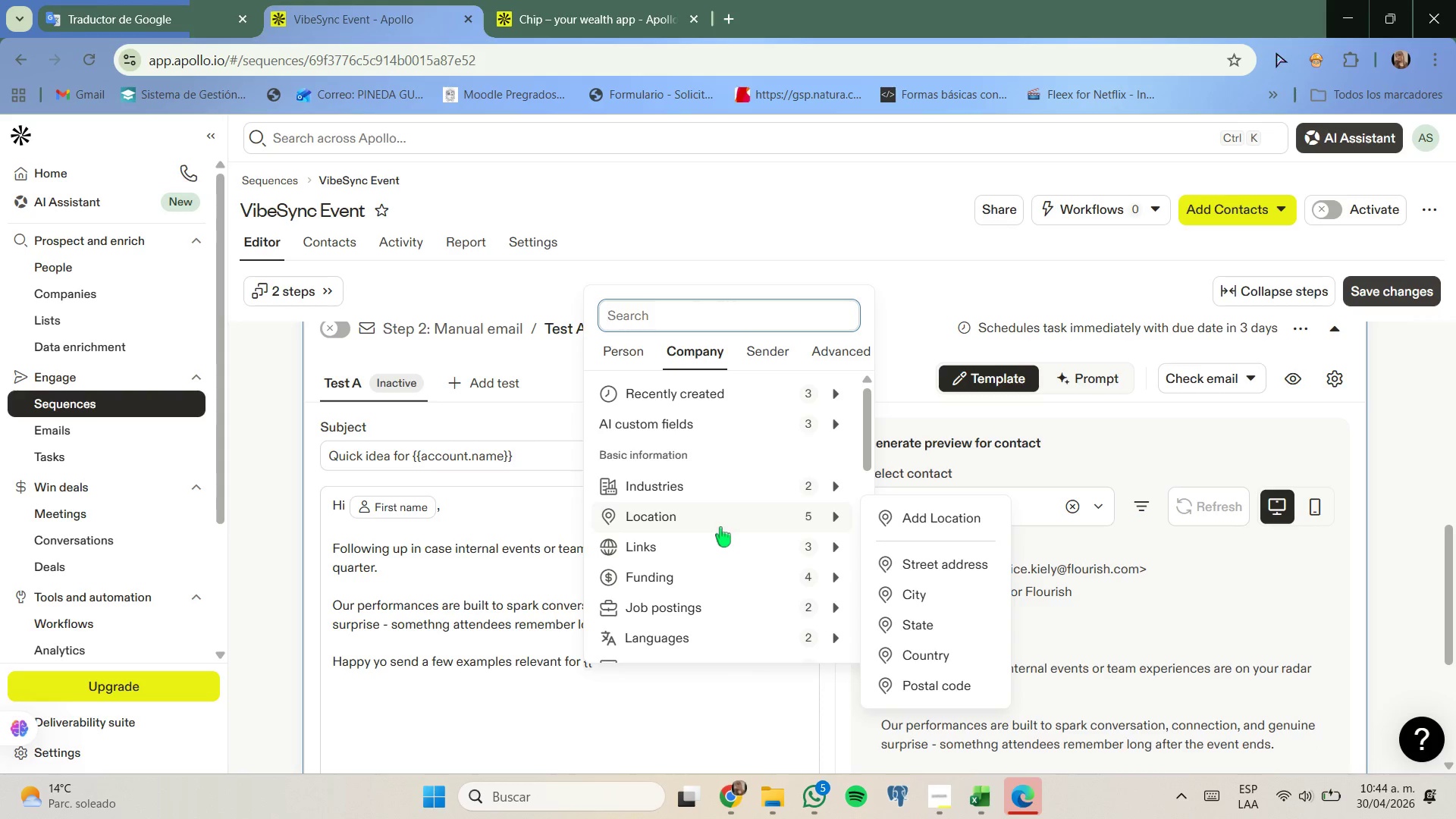 
scroll: coordinate [720, 526], scroll_direction: down, amount: 1.0
 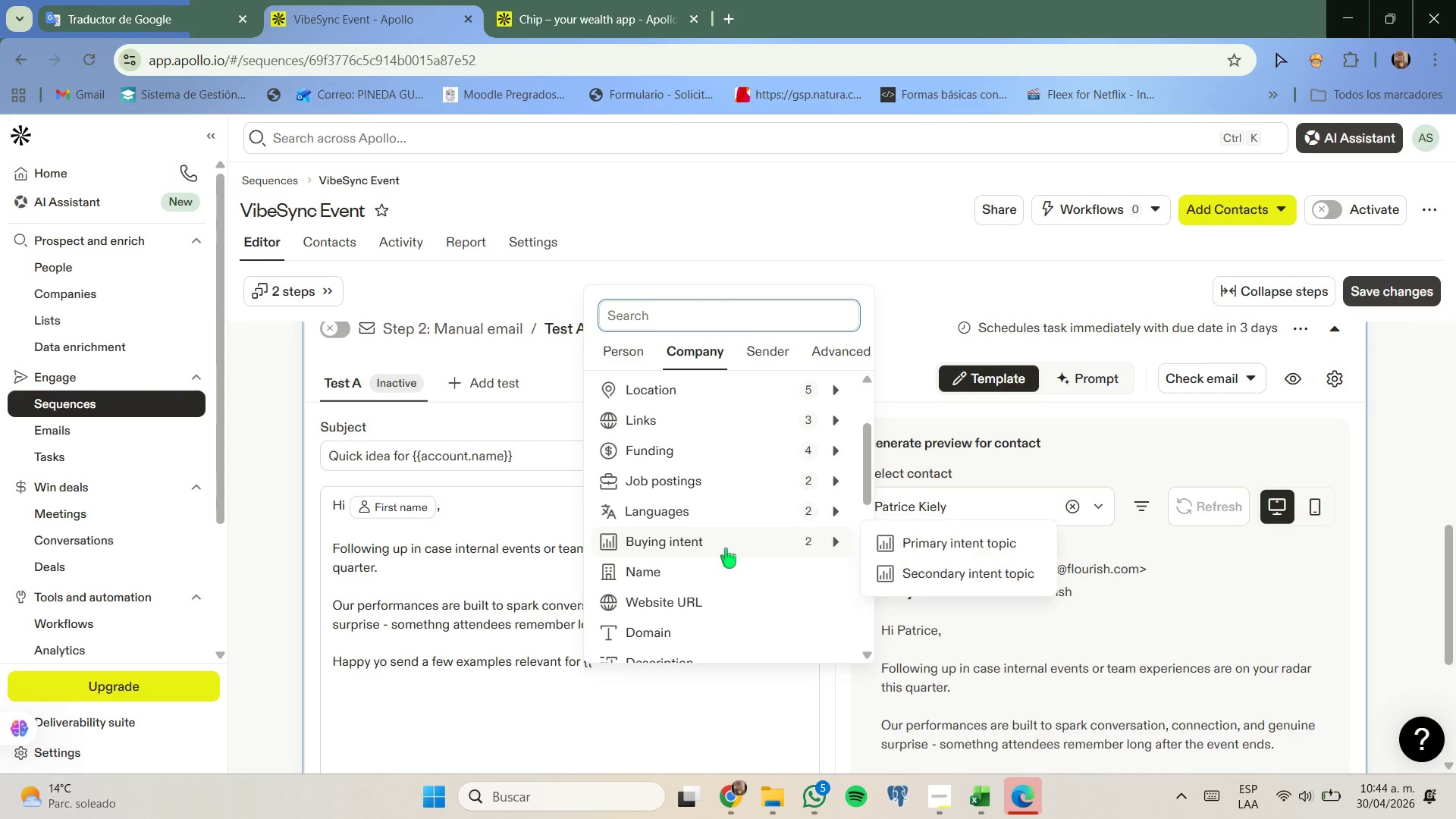 
left_click([731, 567])
 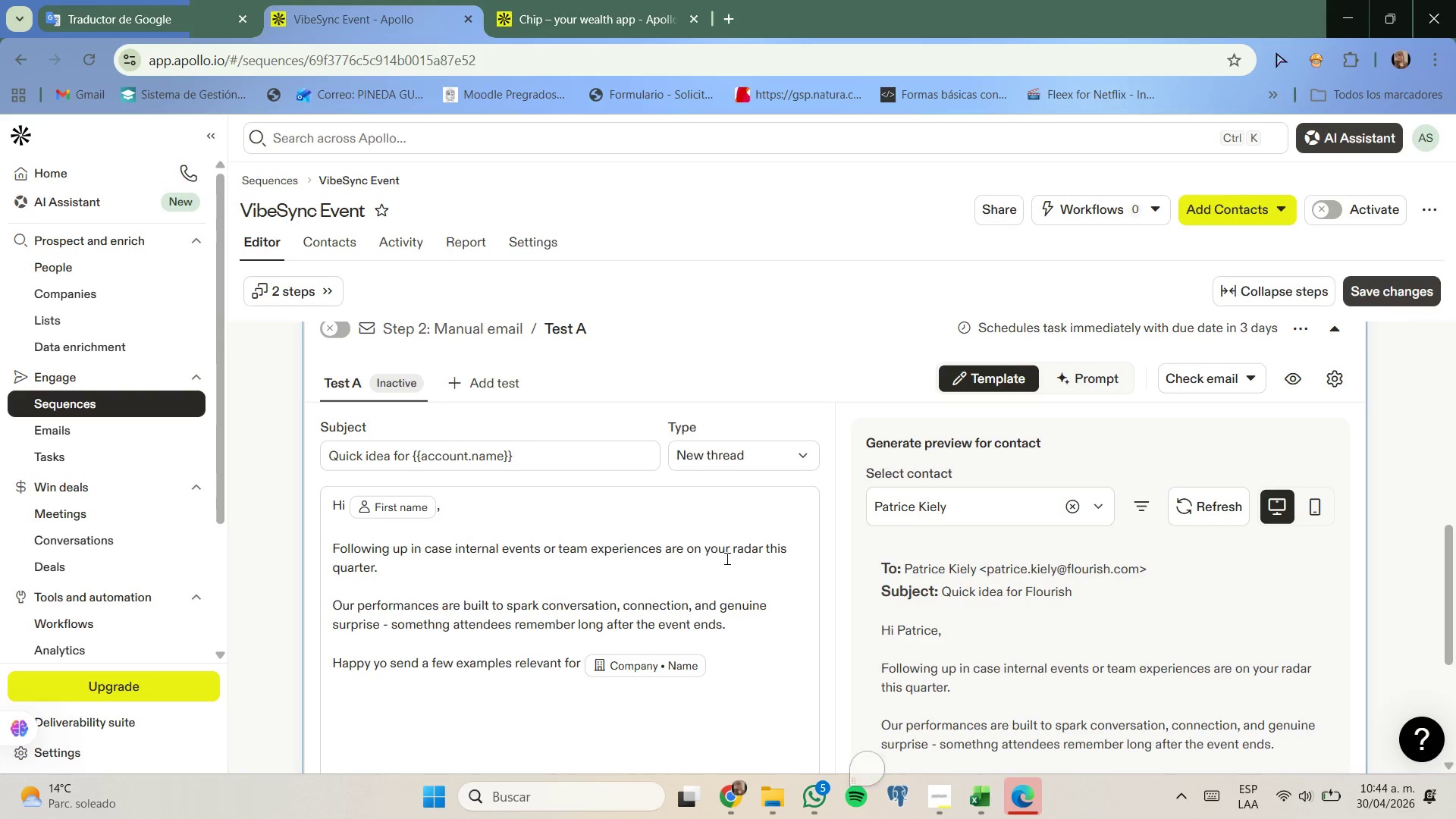 
key(Period)
 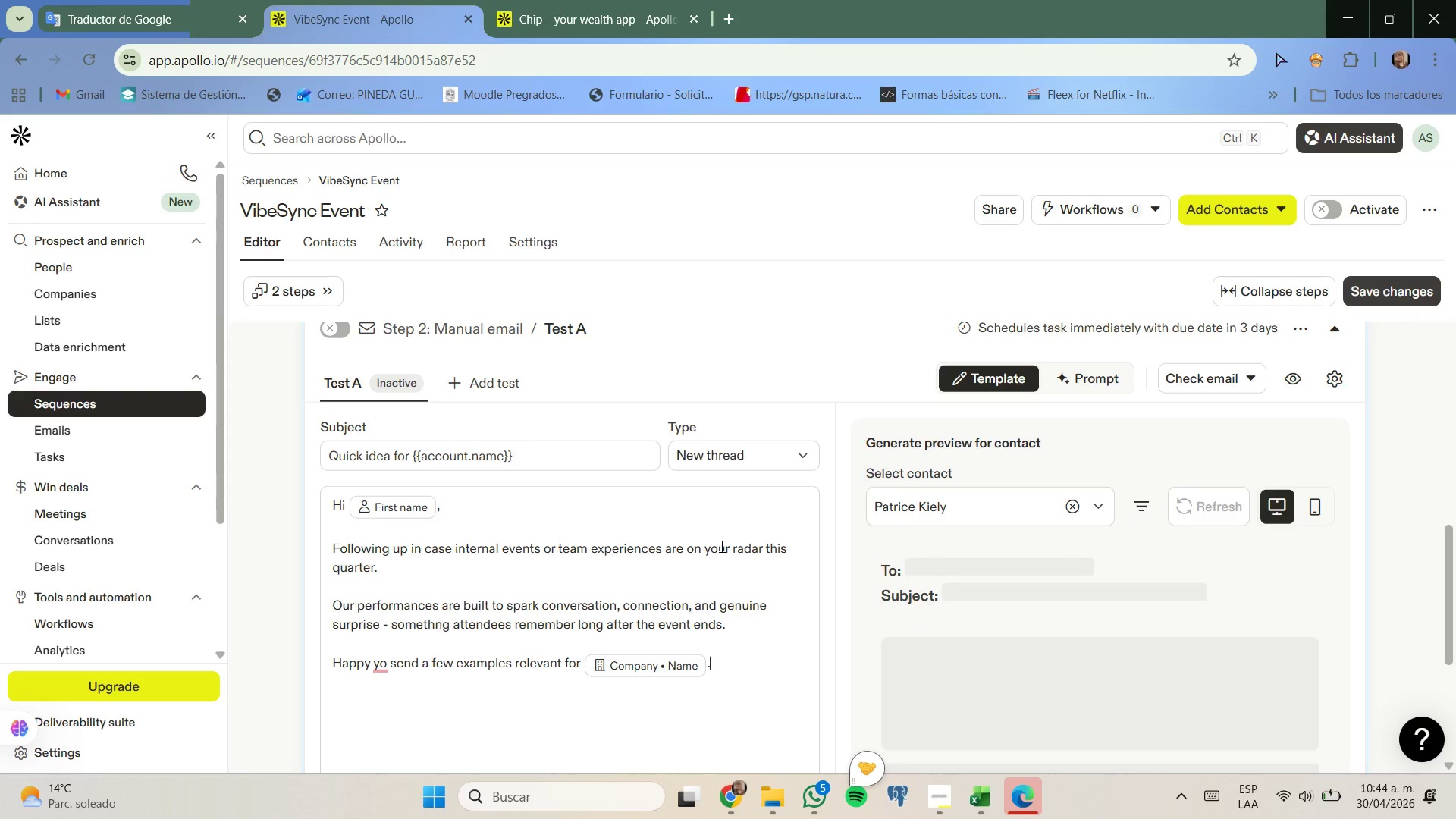 
key(Enter)
 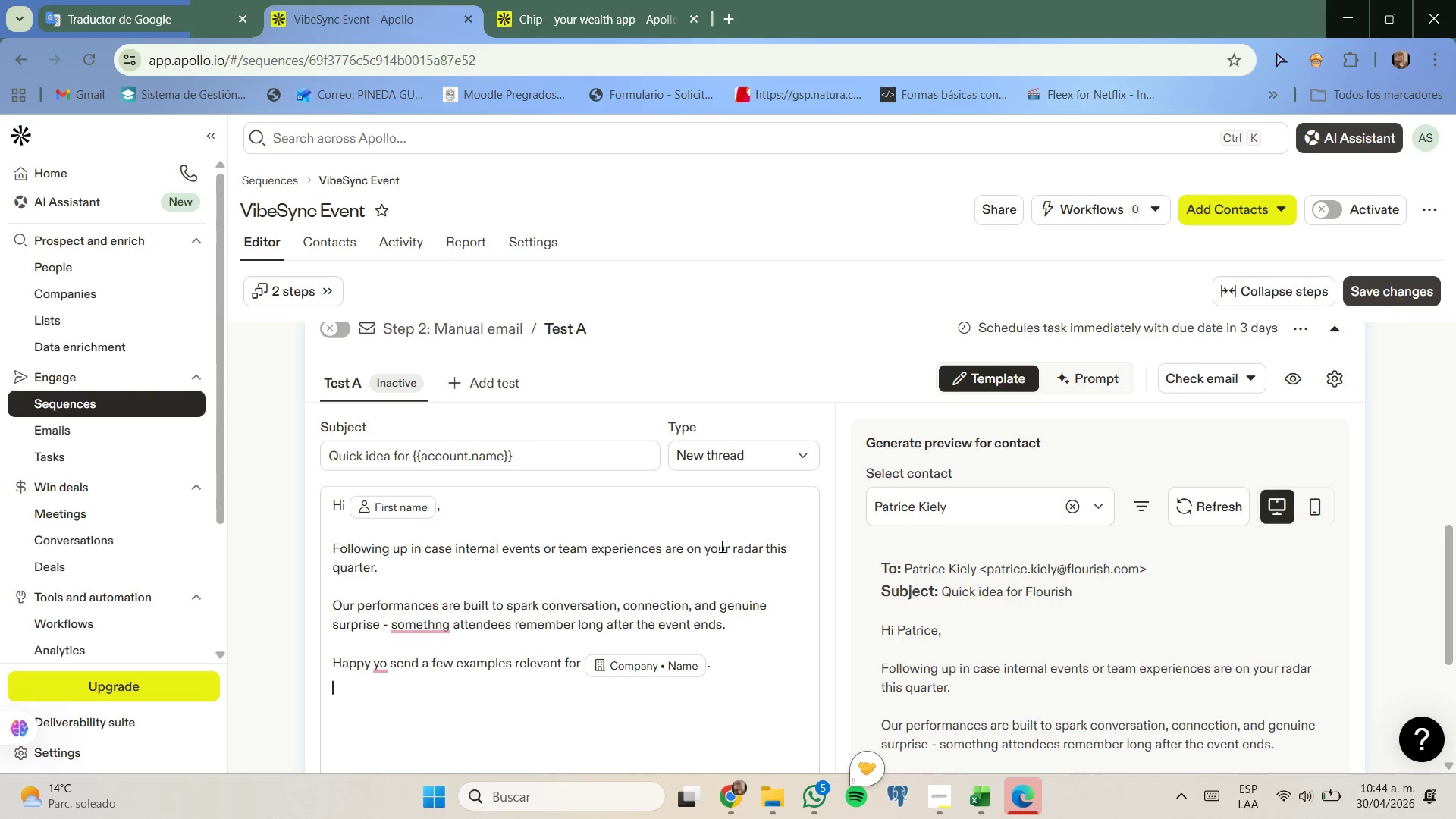 
key(Enter)
 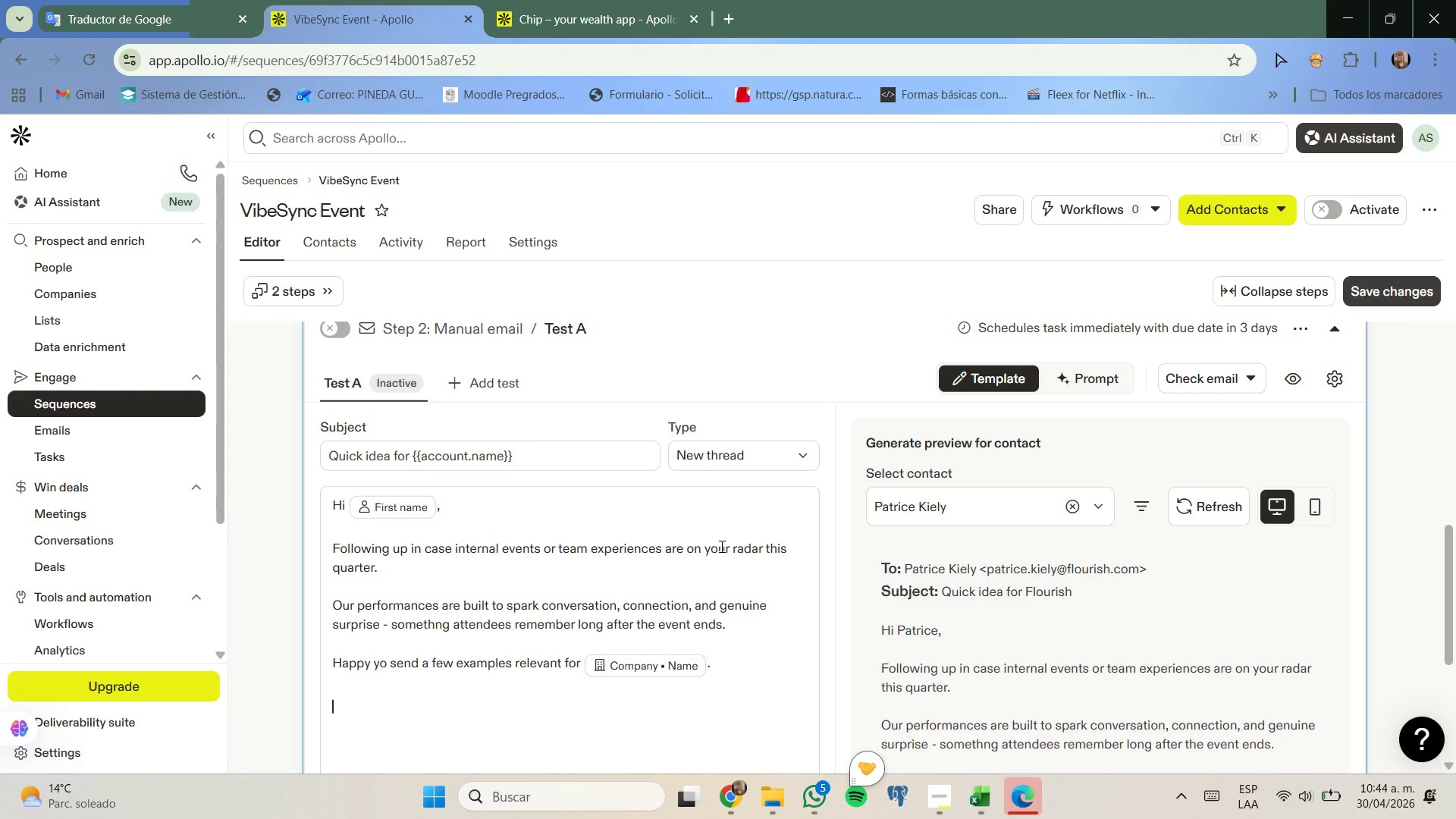 
type(Best,)
 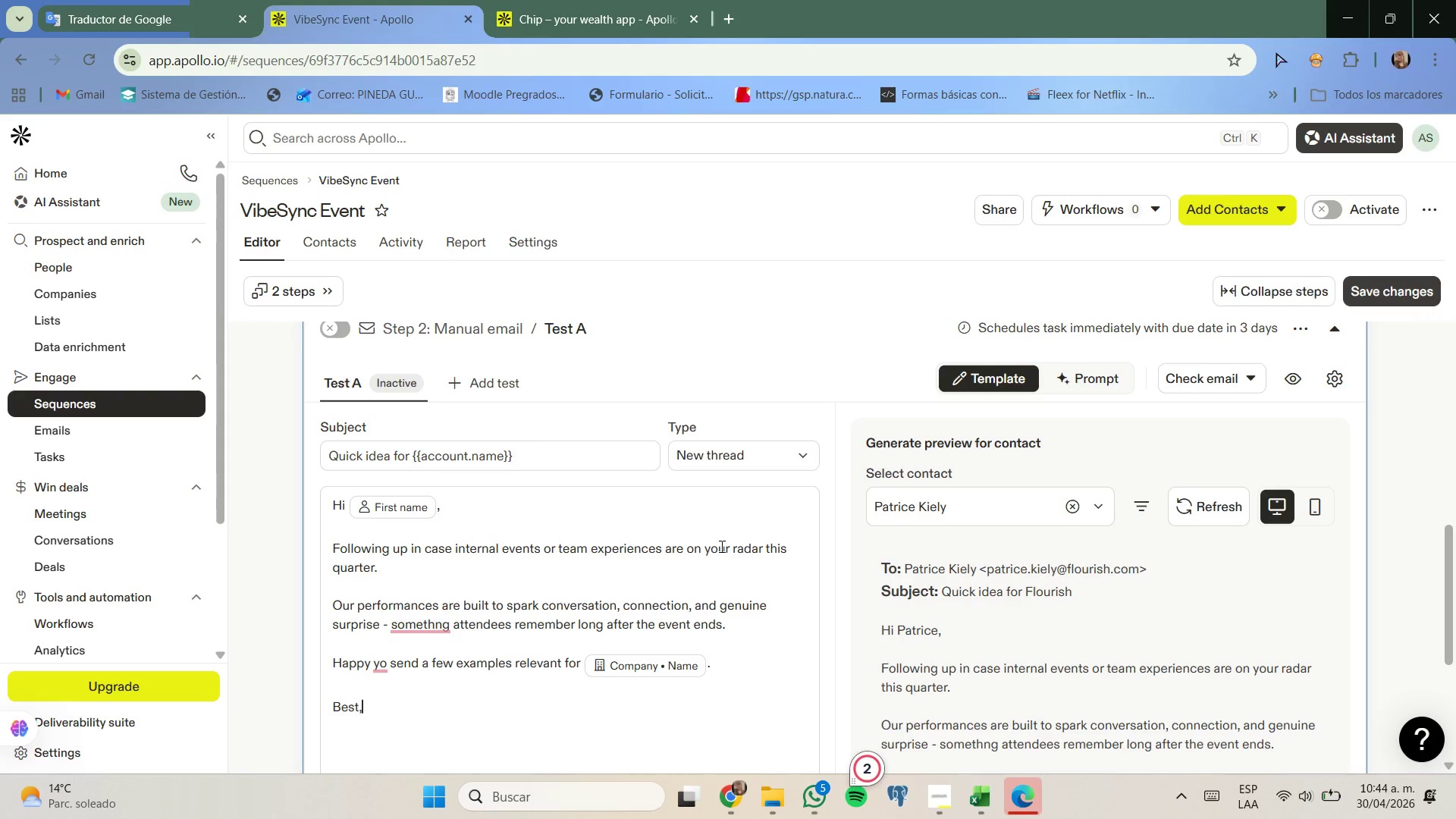 
key(Enter)
 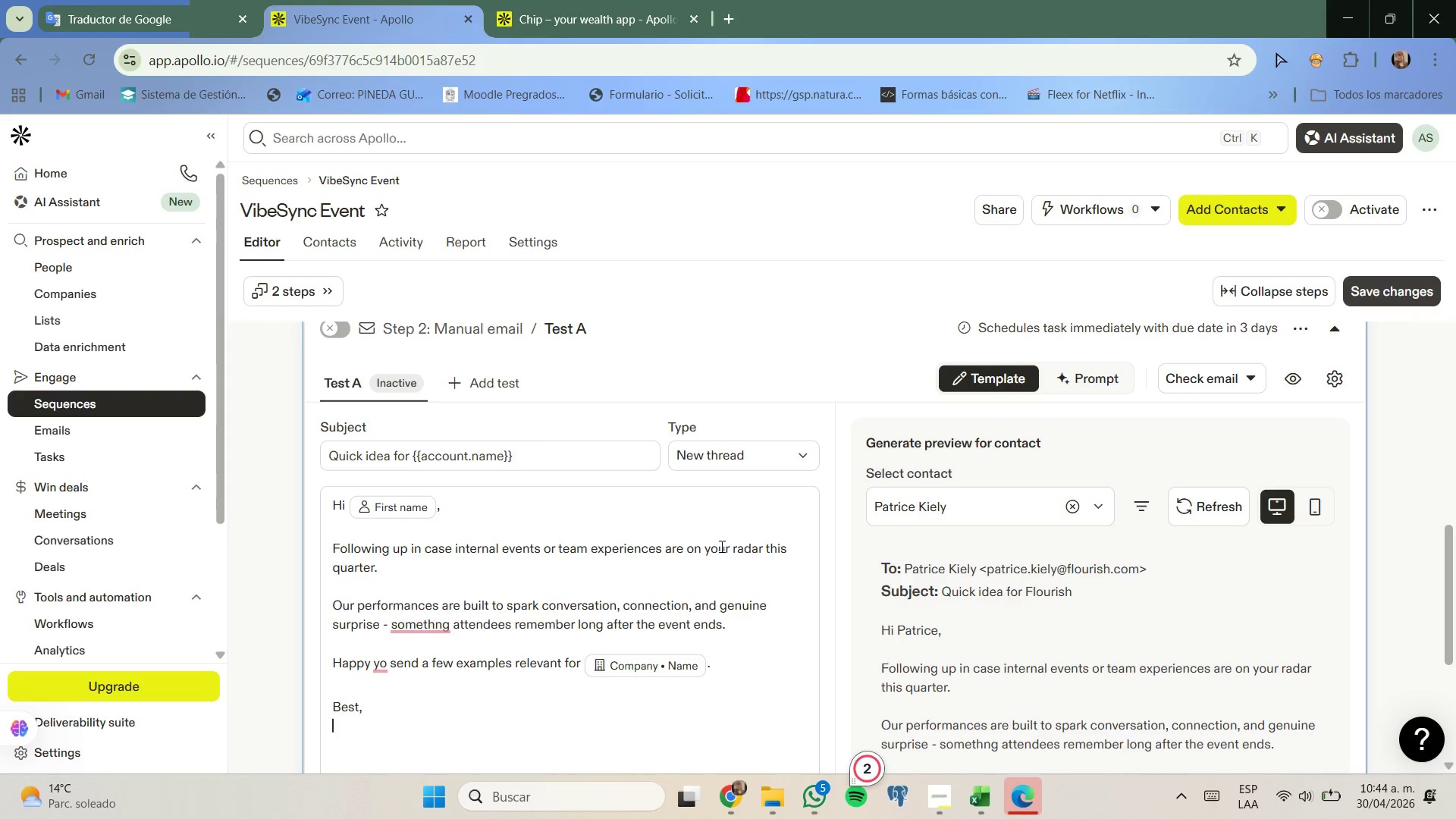 
type(Smith Cooper.)
 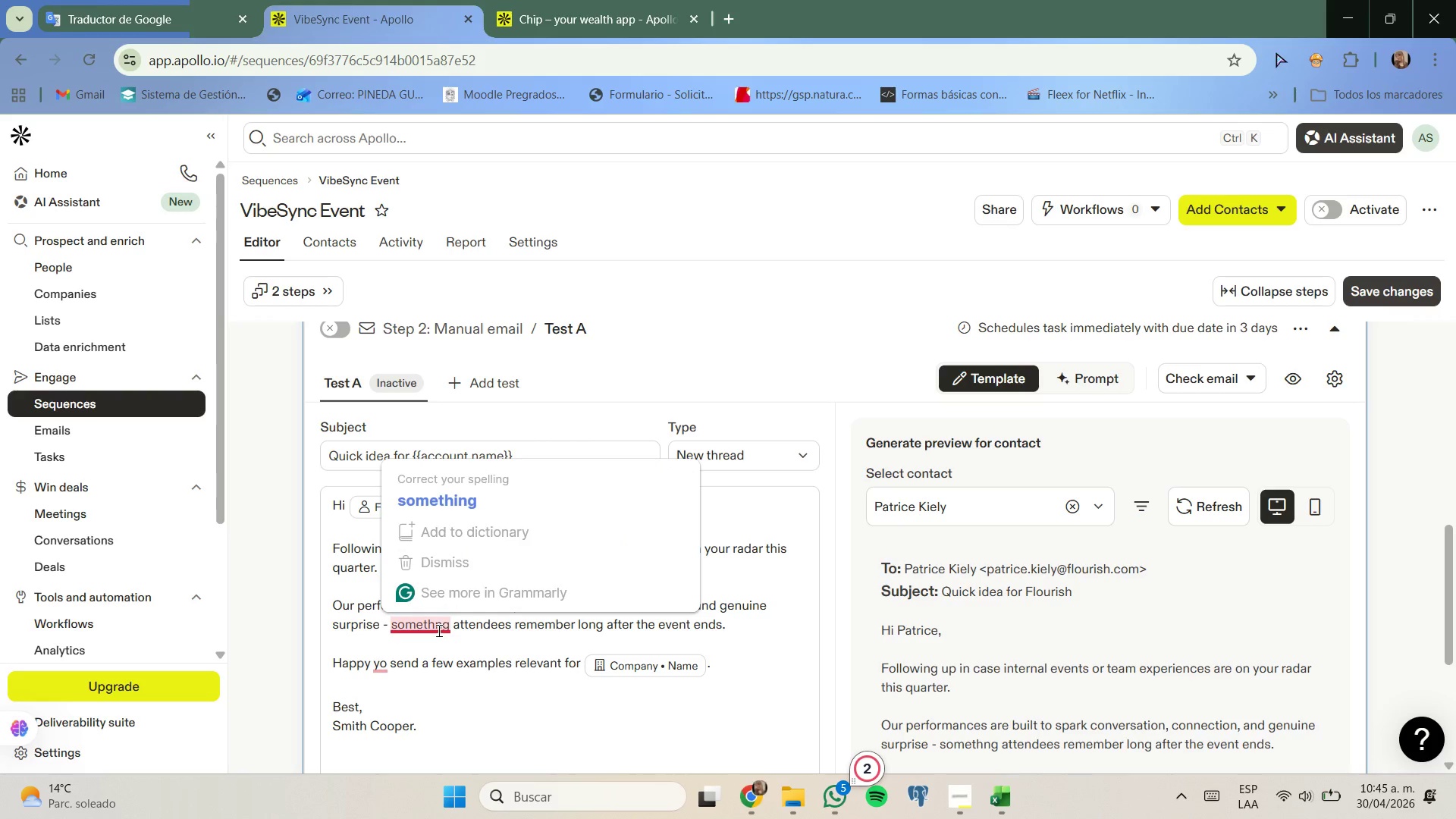 
left_click([437, 629])
 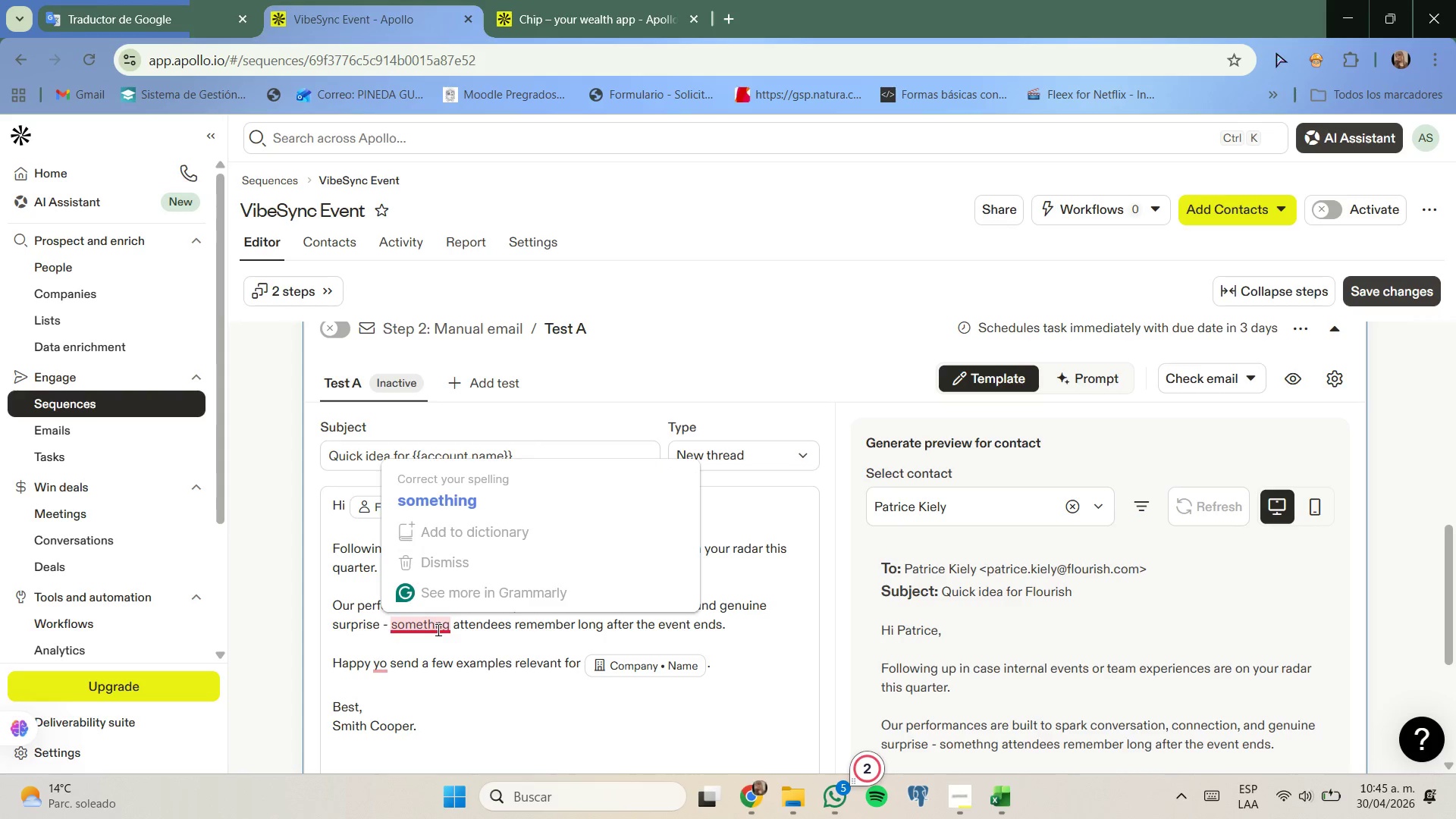 
key(I)
 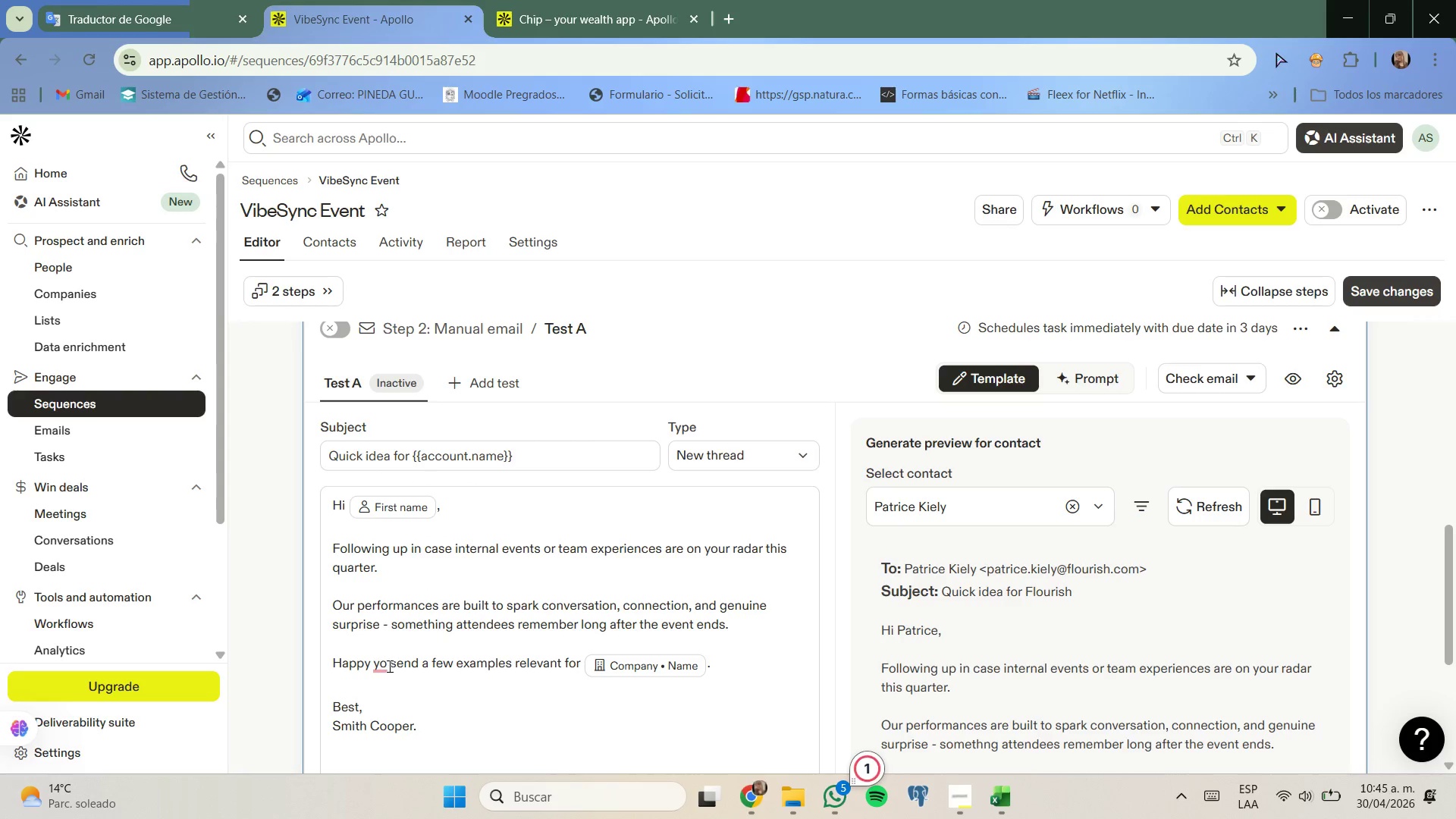 
left_click([388, 666])
 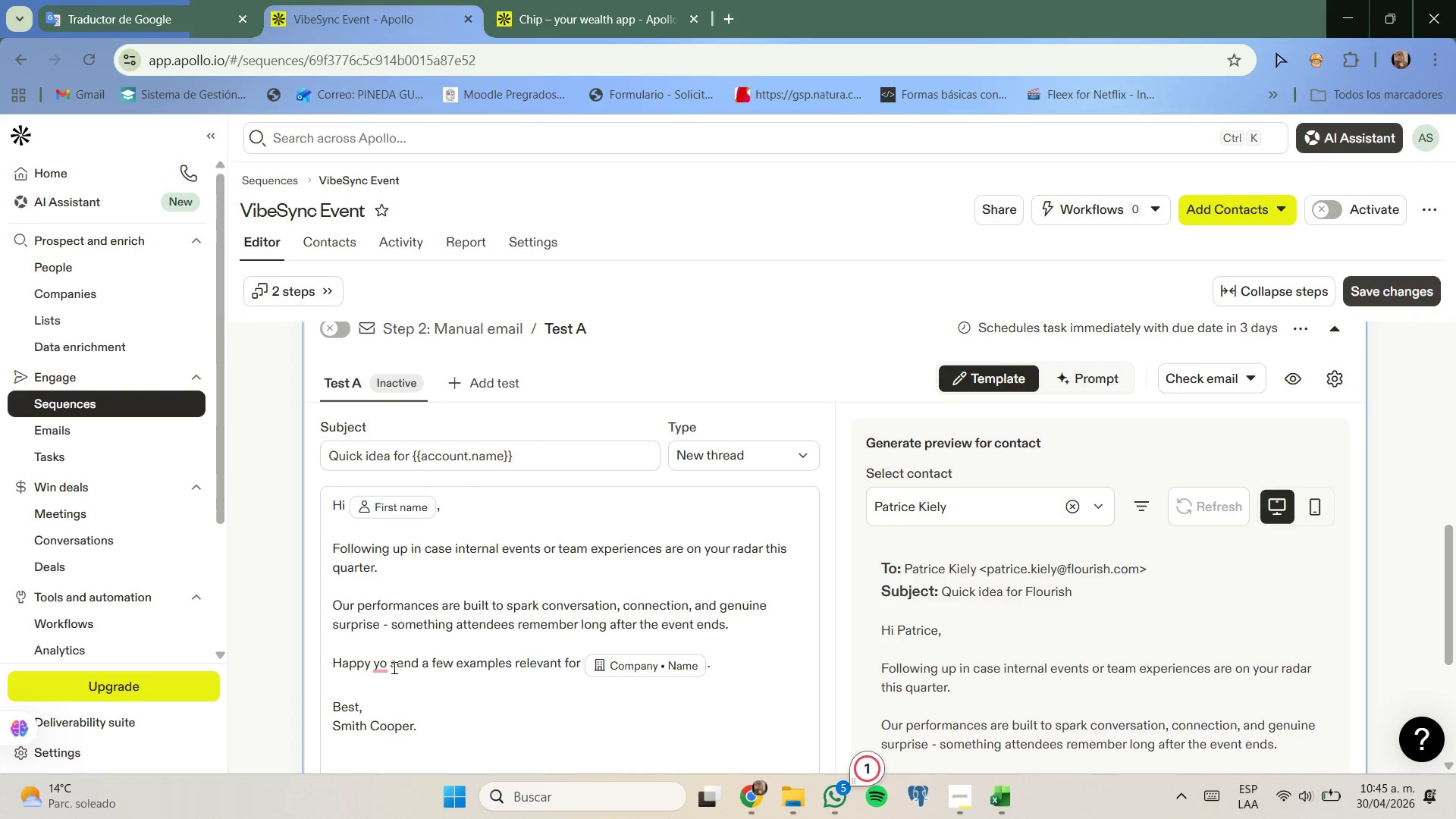 
key(Backspace)
key(Backspace)
type(to)
 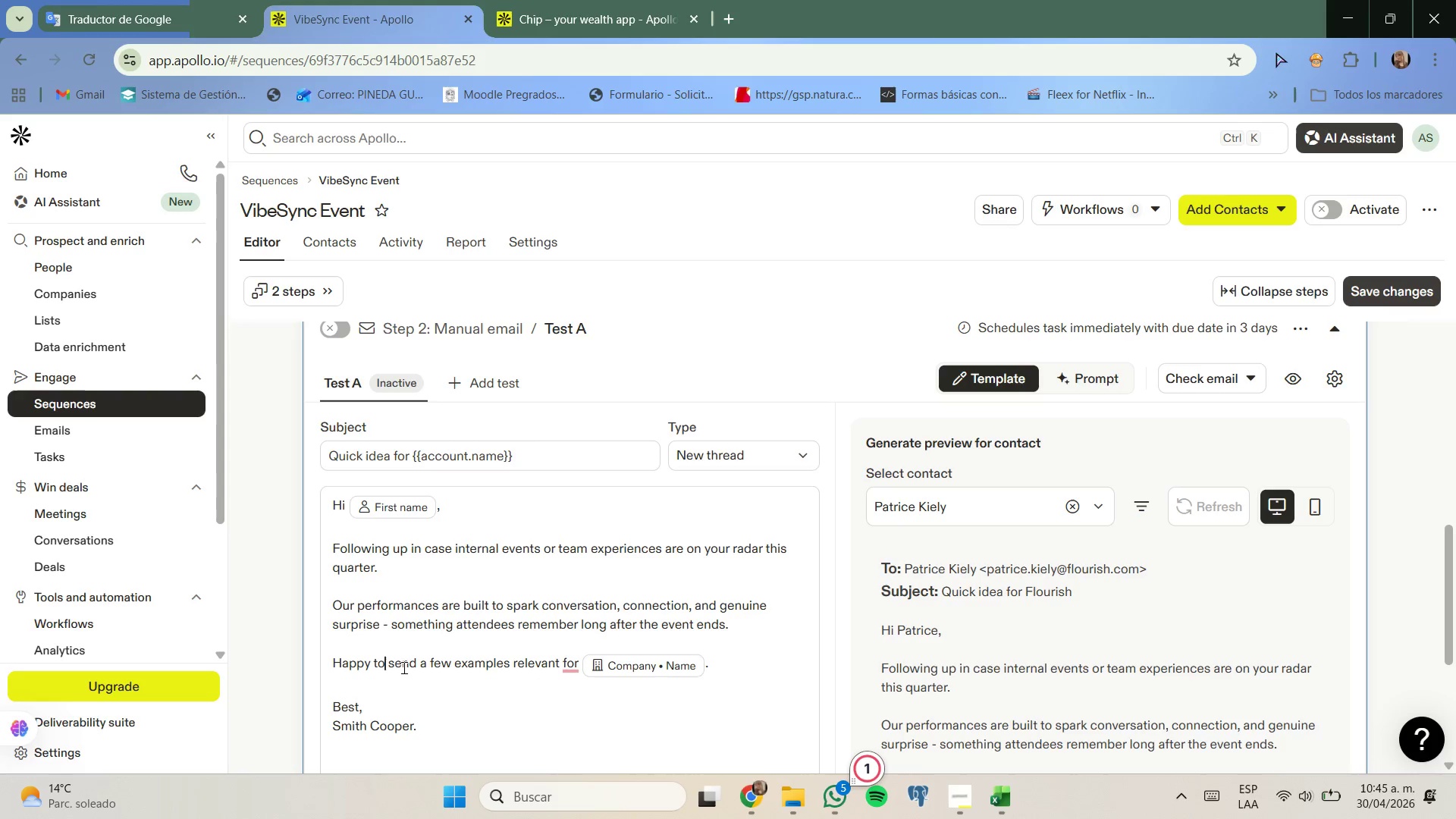 
wait(5.17)
 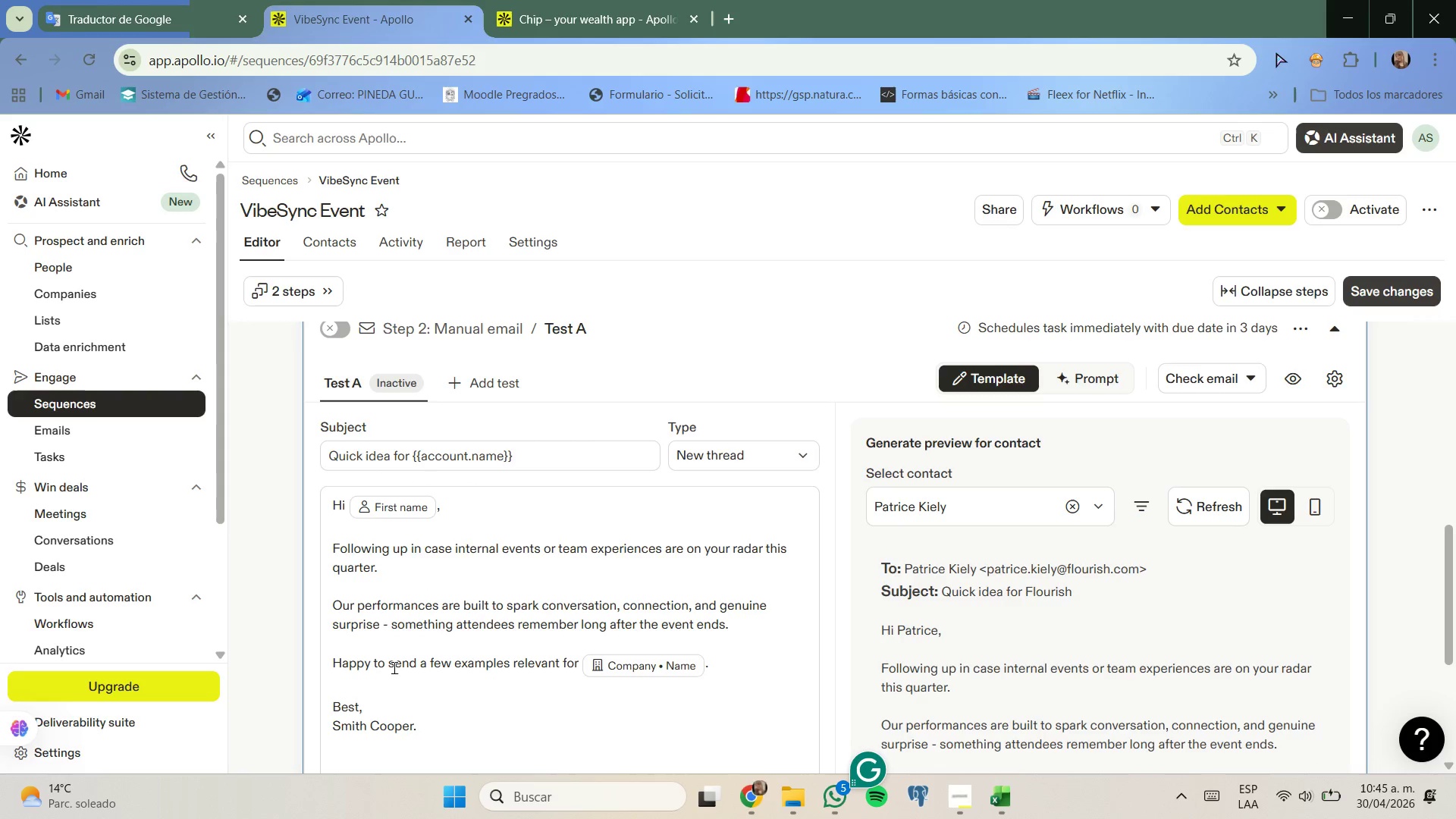 
left_click([579, 669])
 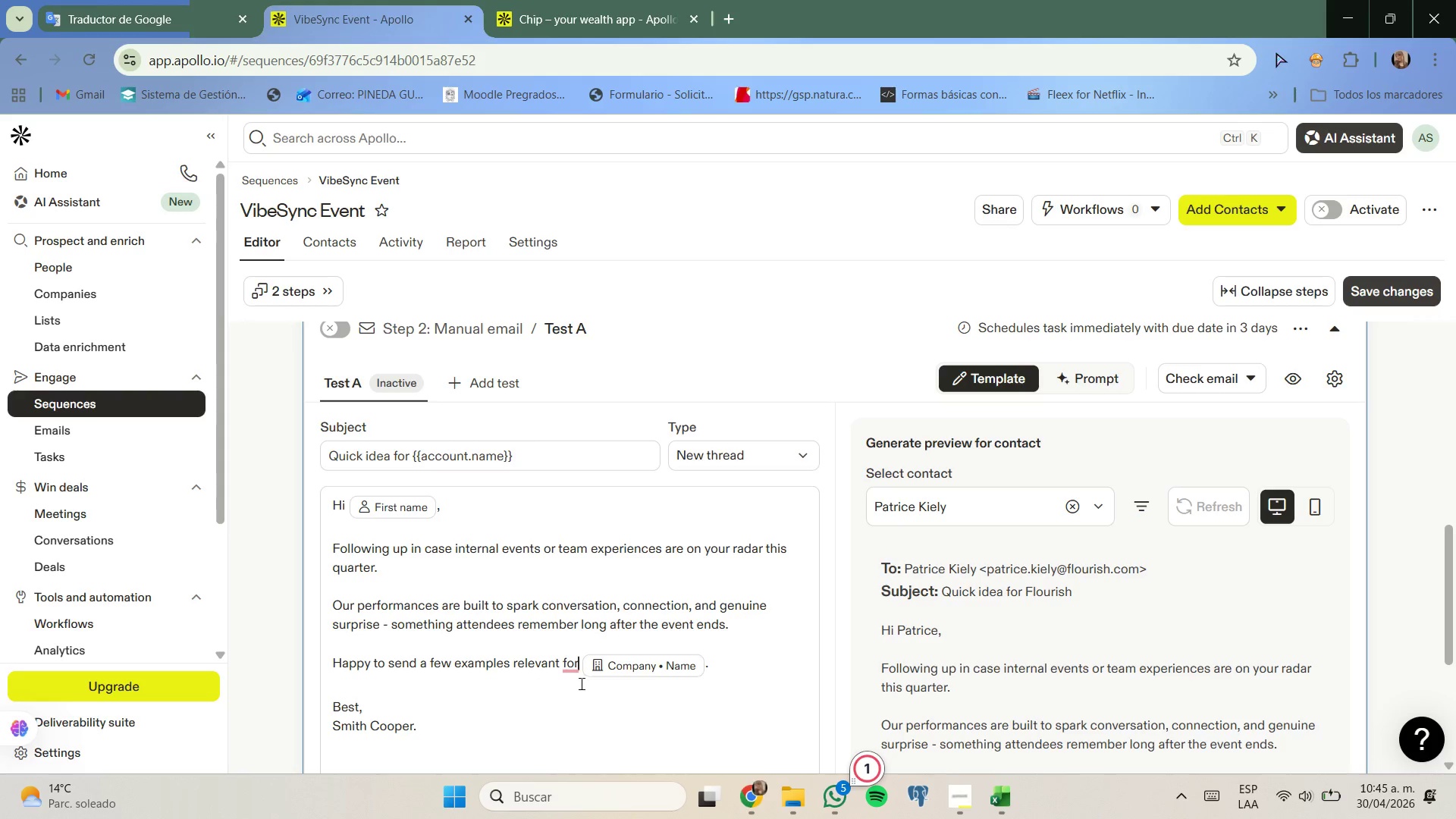 
key(Space)
 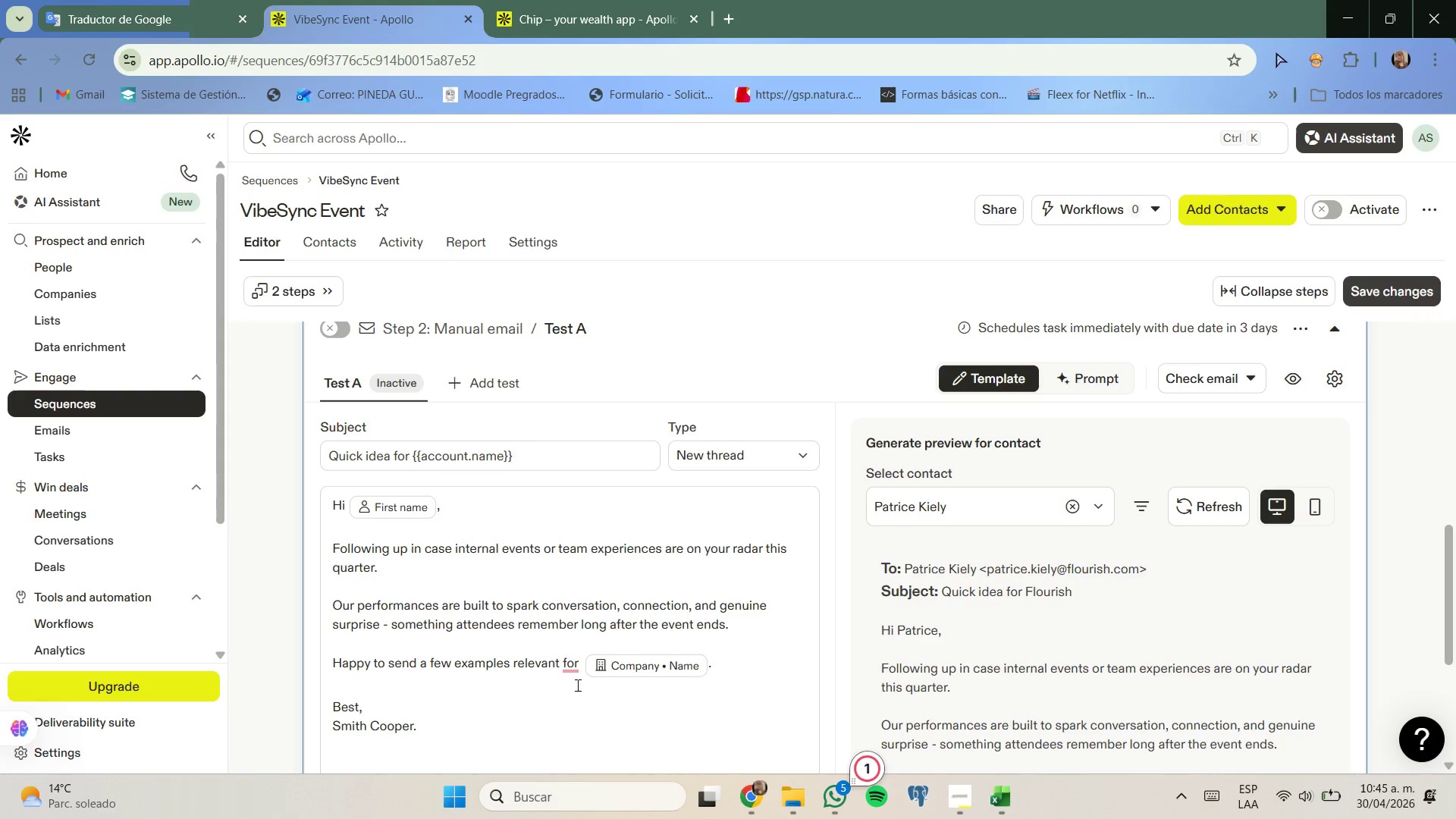 
left_click([570, 666])
 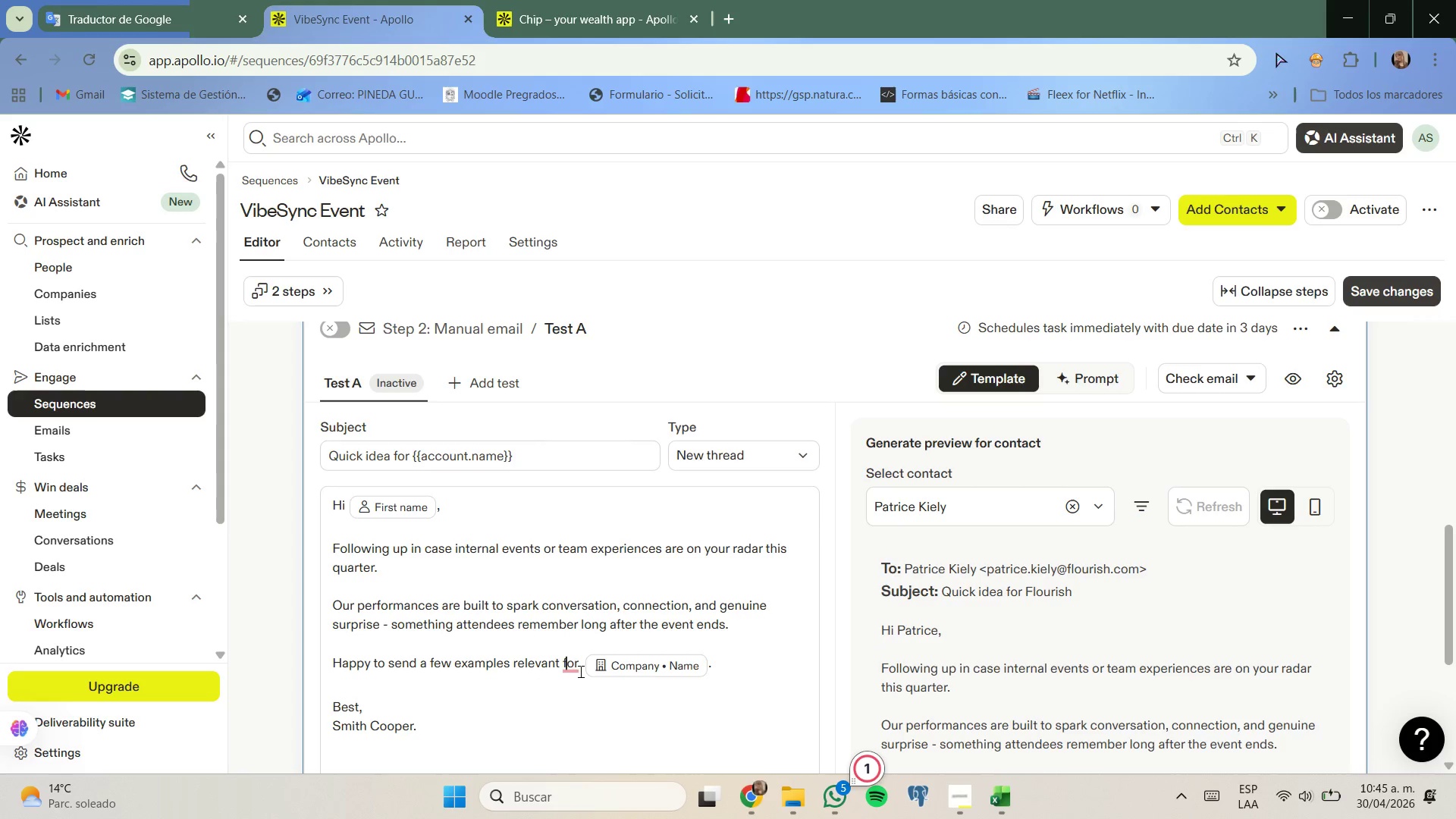 
left_click([579, 663])
 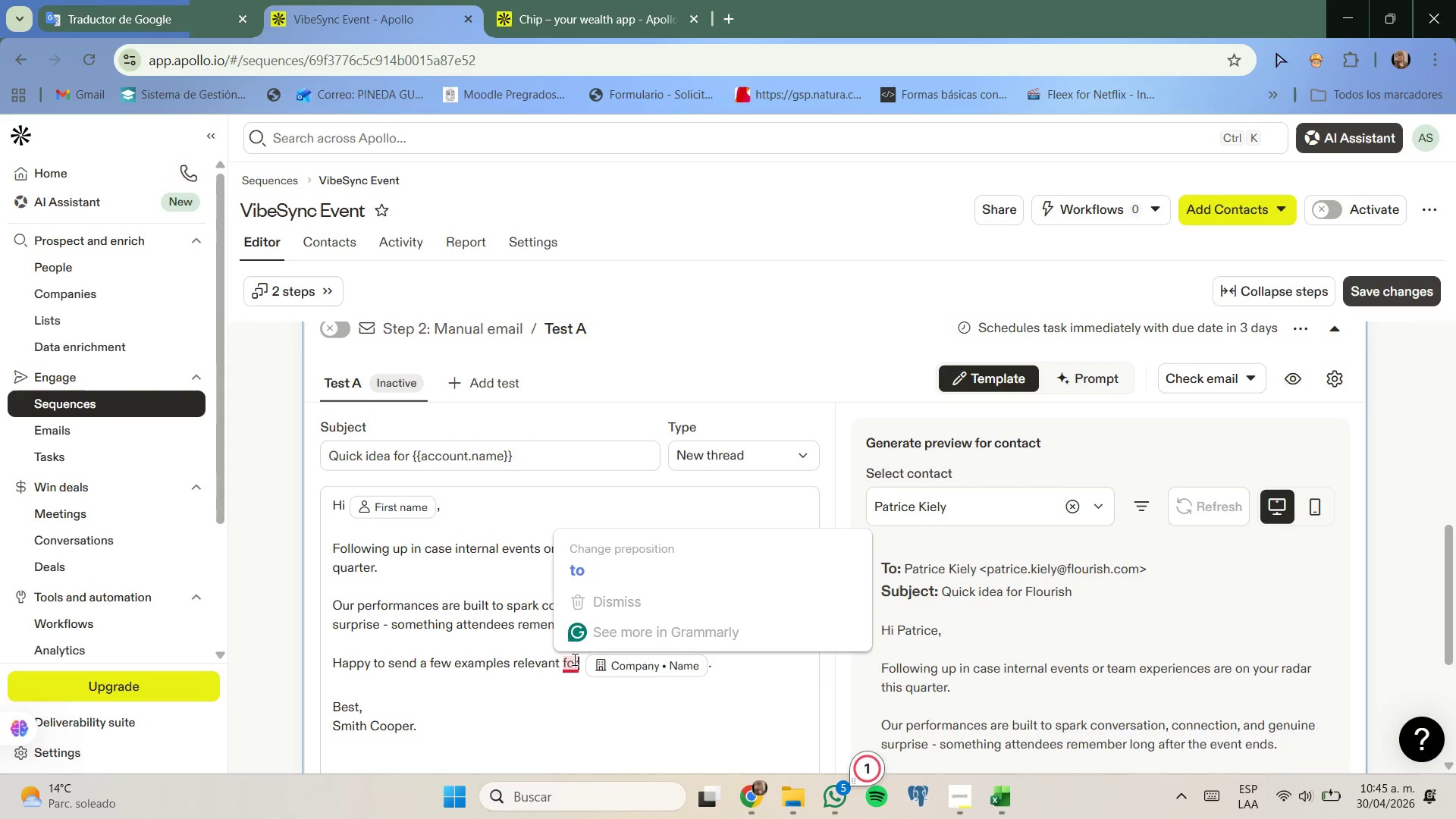 
key(Backspace)
key(Backspace)
key(Backspace)
type(to)
 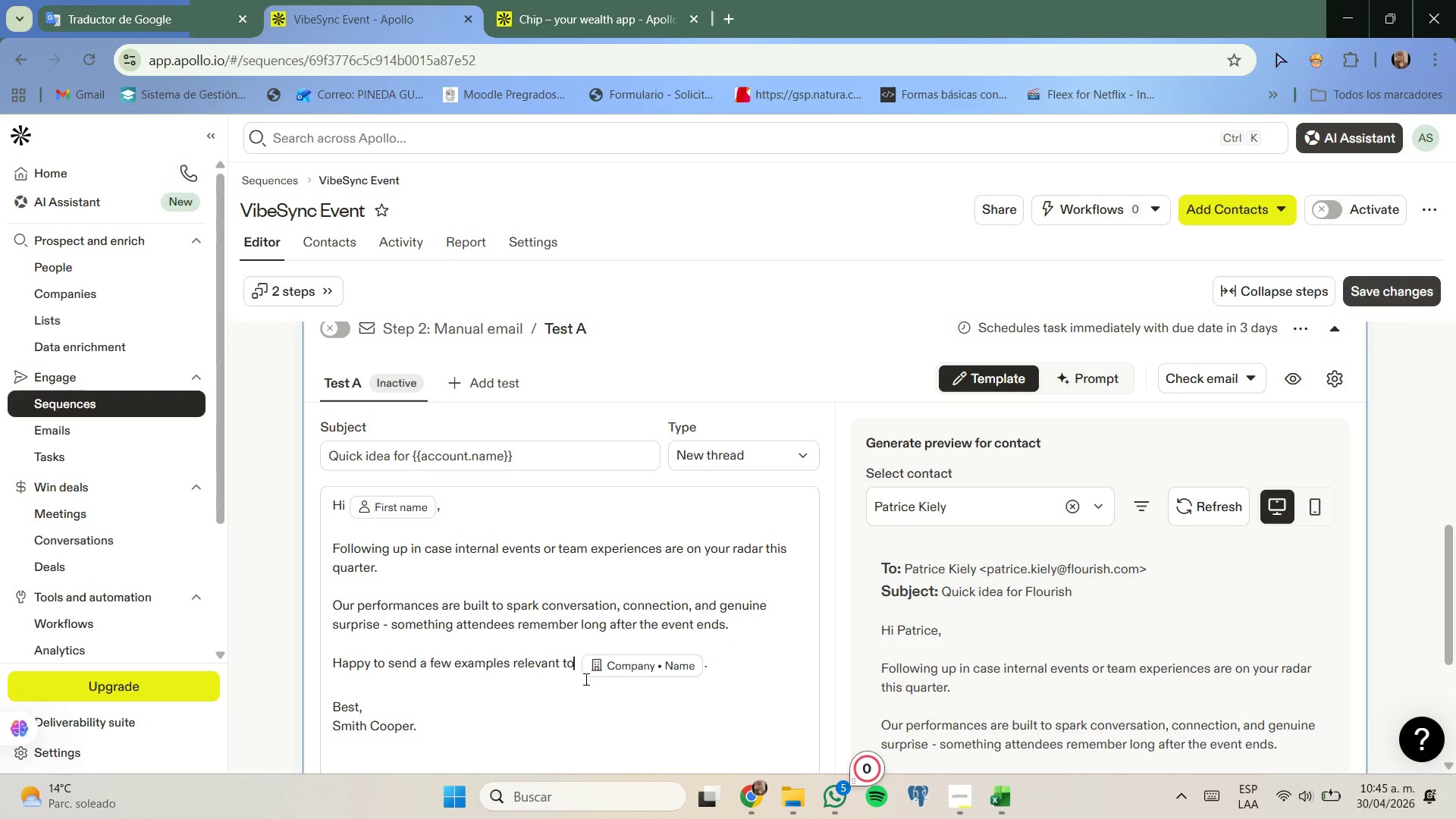 
left_click([579, 665])
 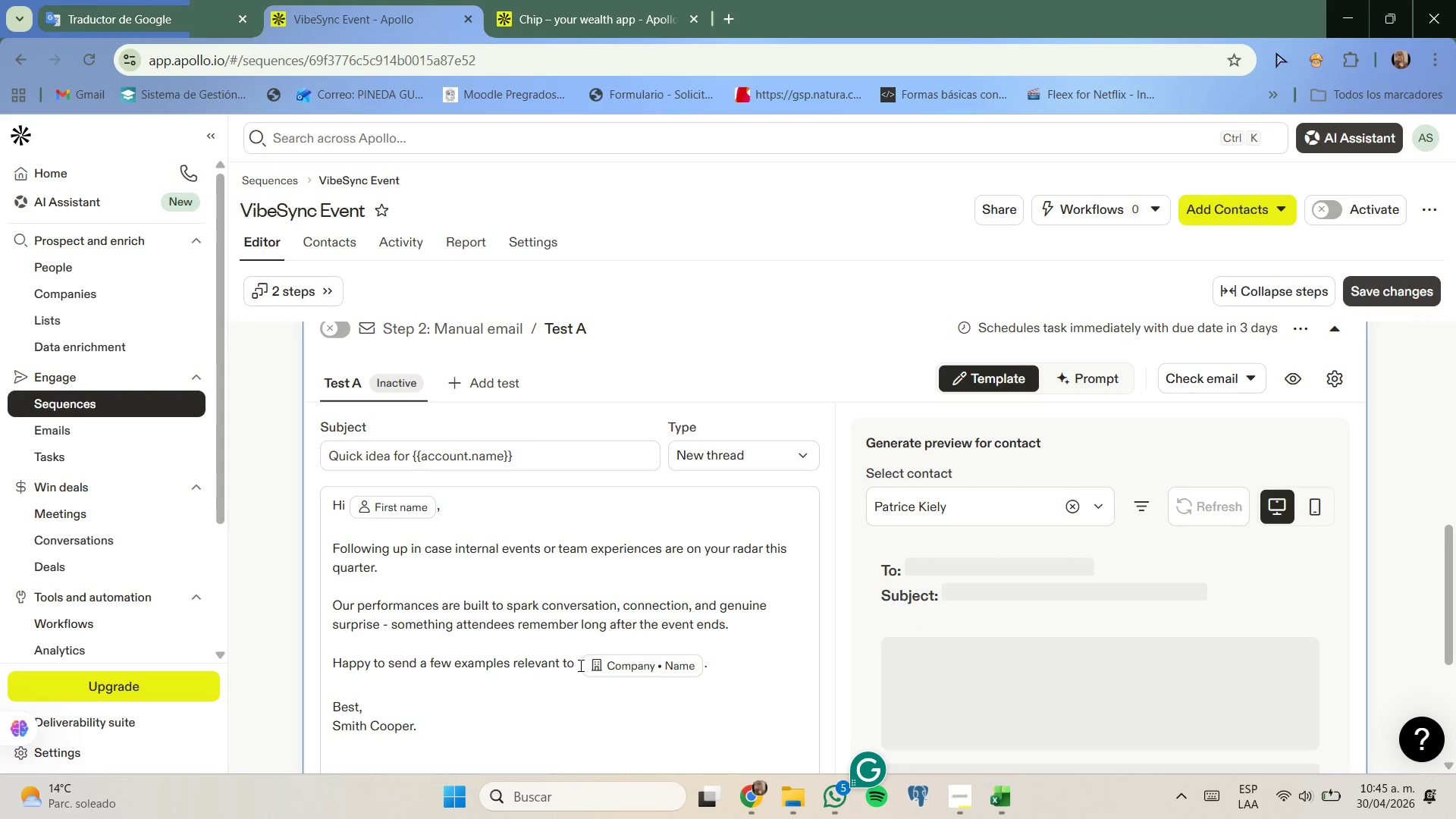 
key(Backspace)
 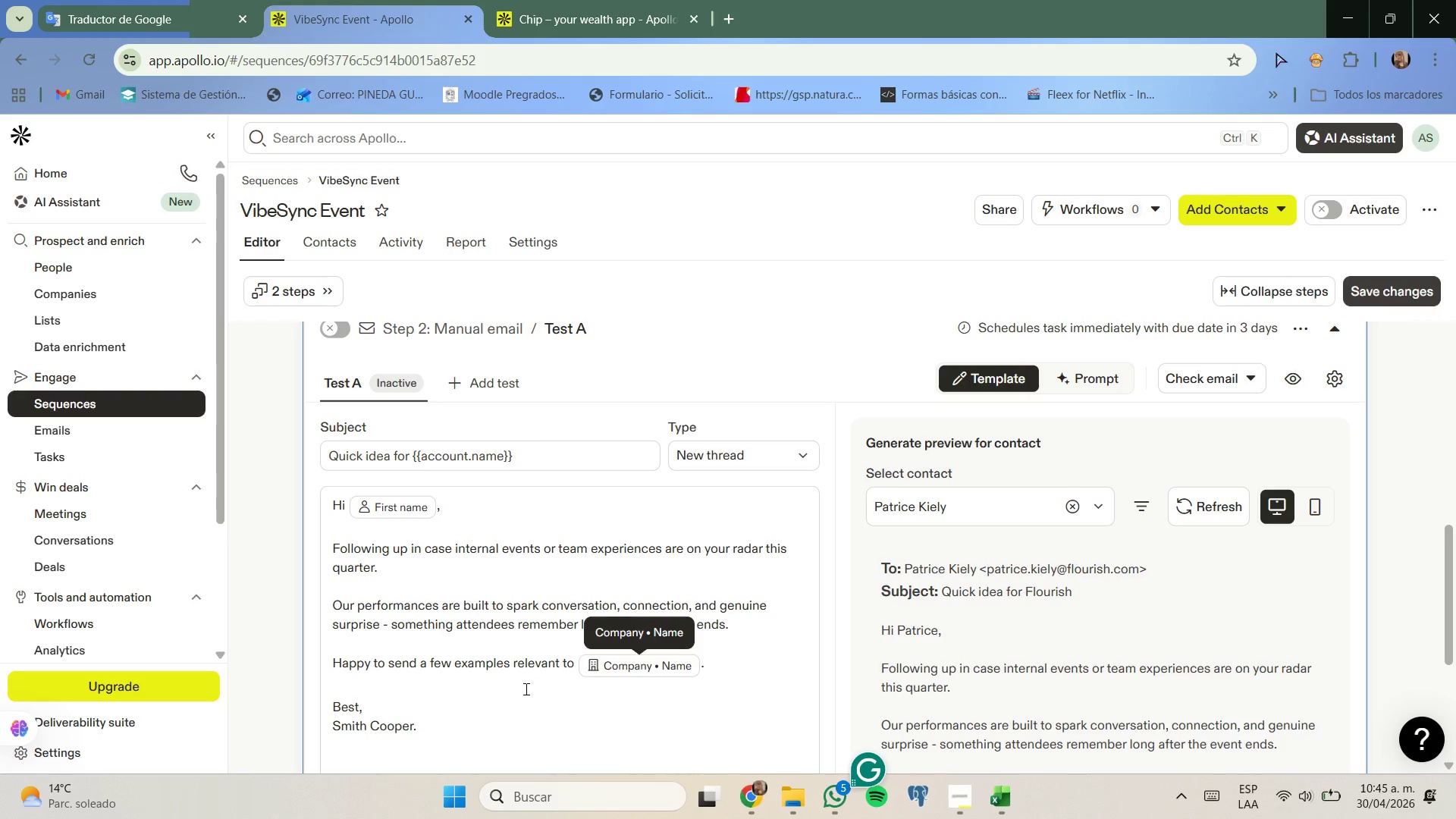 
scroll: coordinate [525, 689], scroll_direction: down, amount: 1.0
 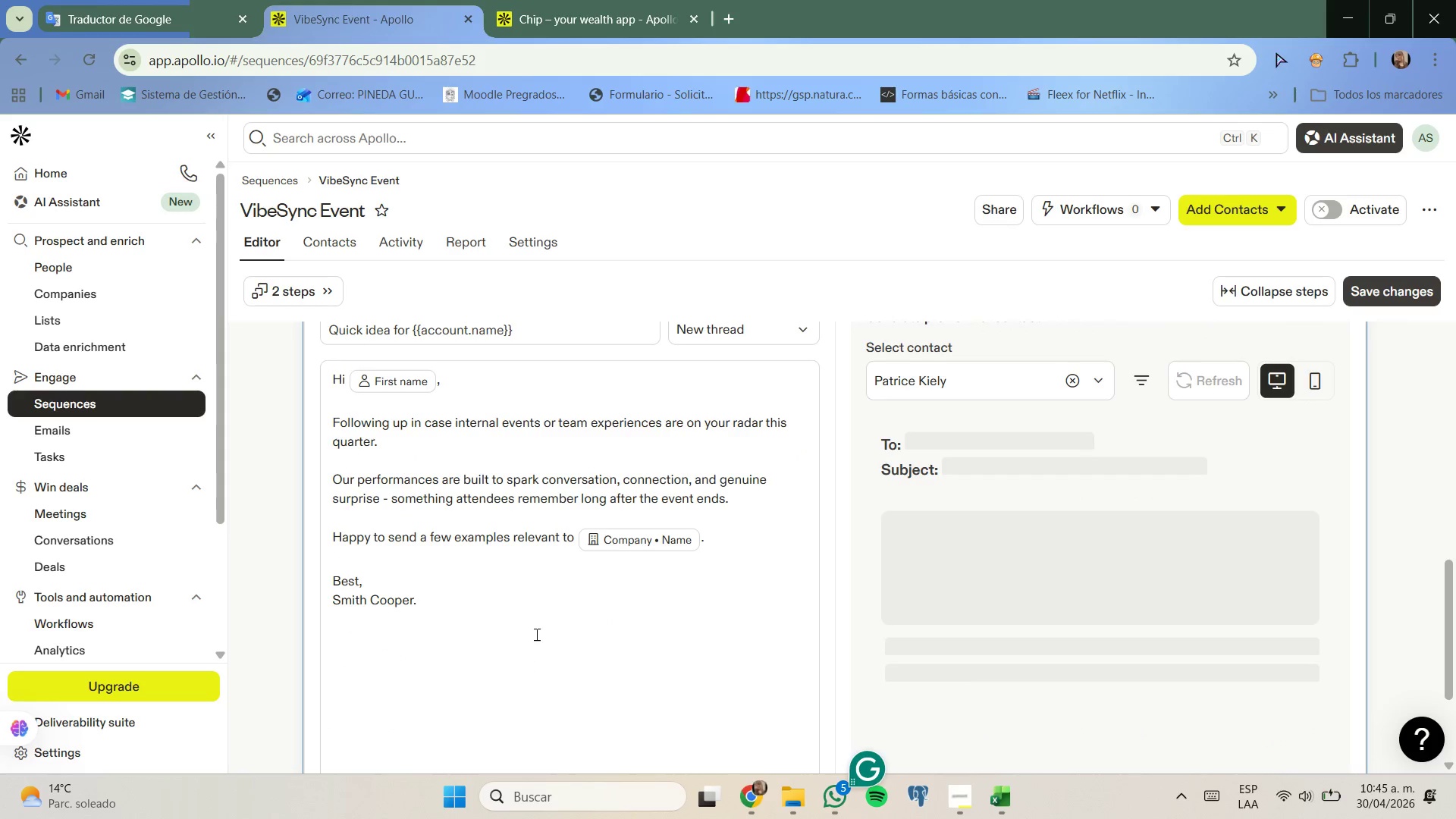 
left_click([542, 605])
 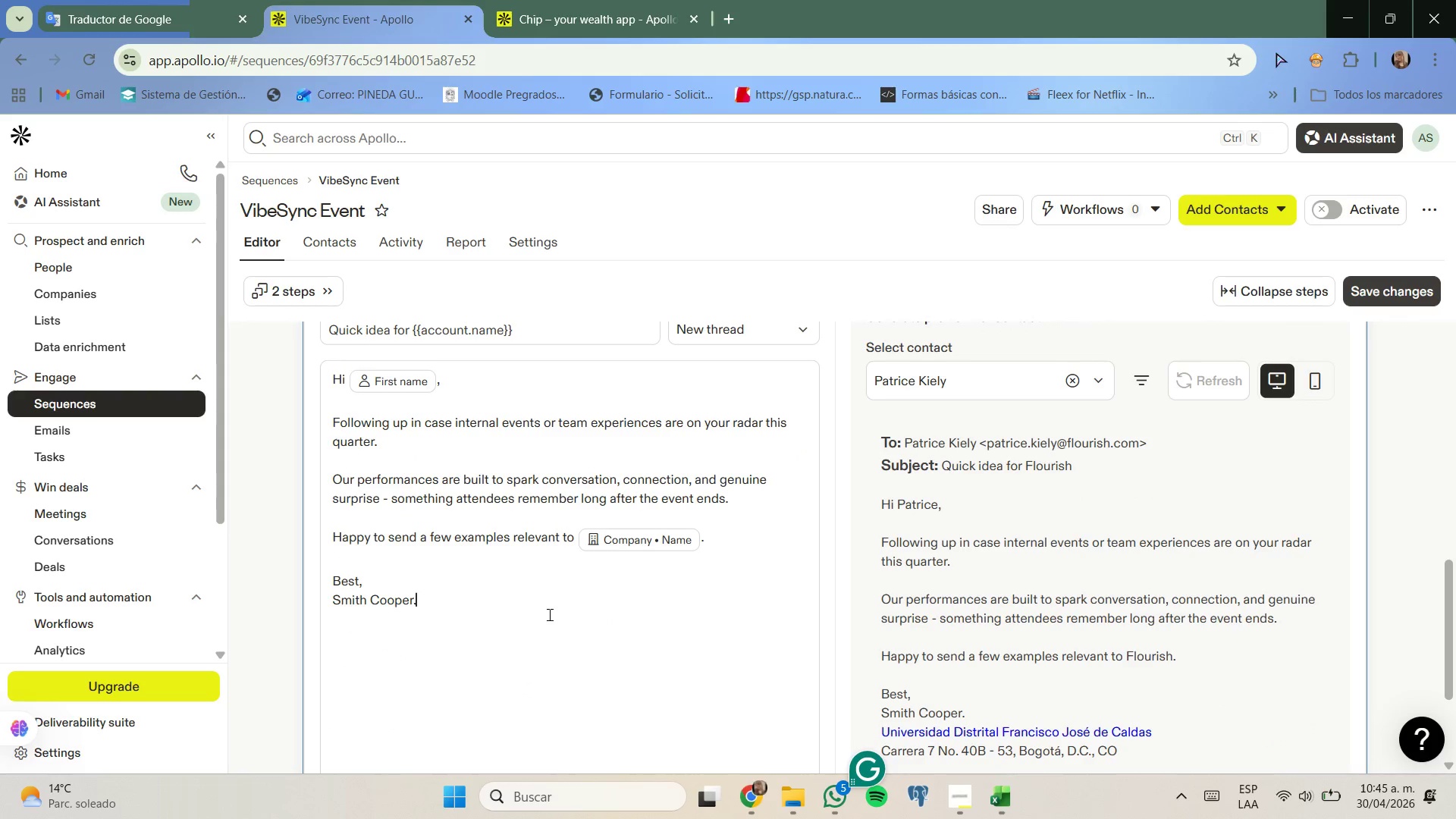 
scroll: coordinate [548, 614], scroll_direction: down, amount: 1.0
 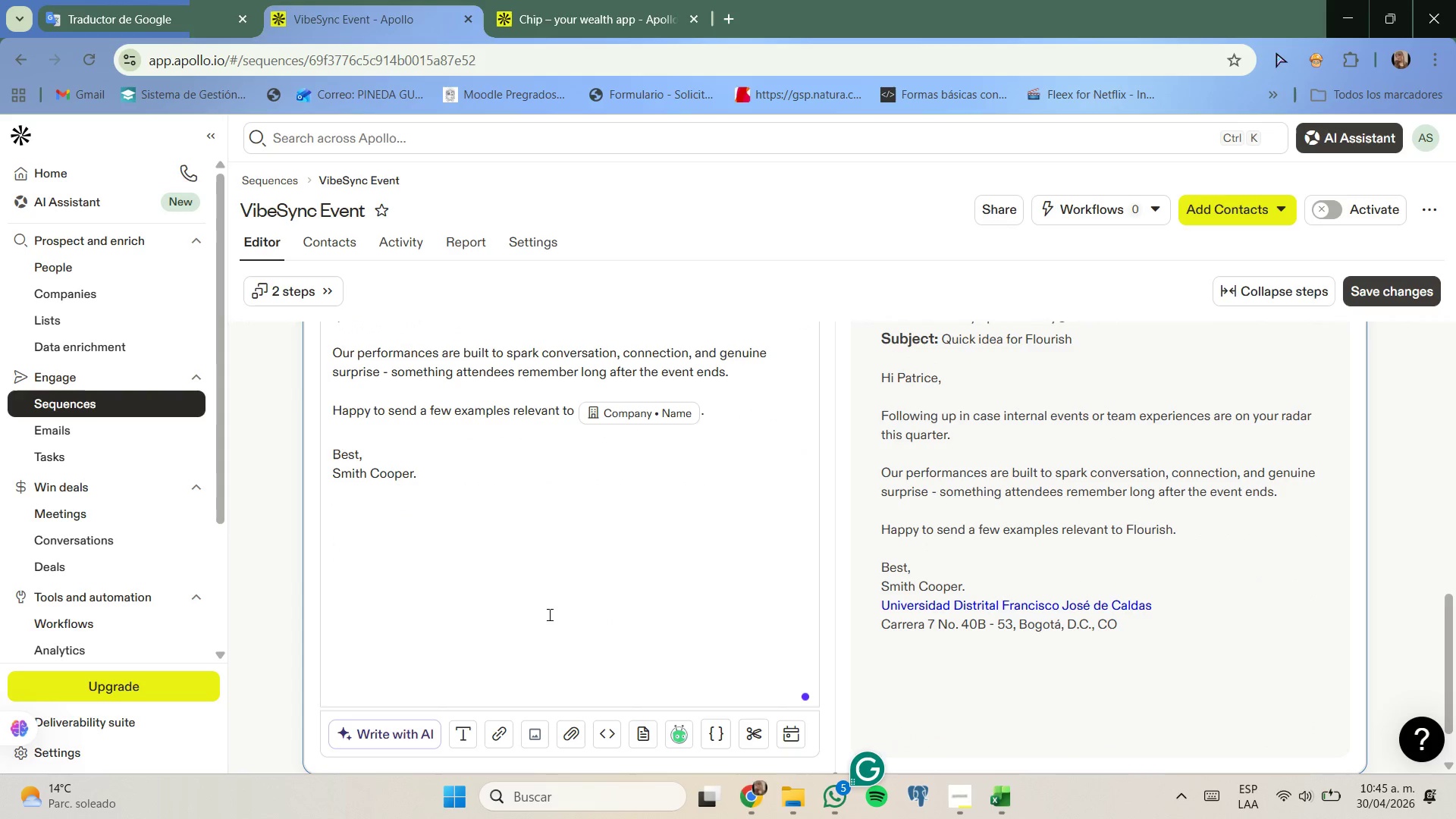 
scroll: coordinate [548, 614], scroll_direction: none, amount: 0.0
 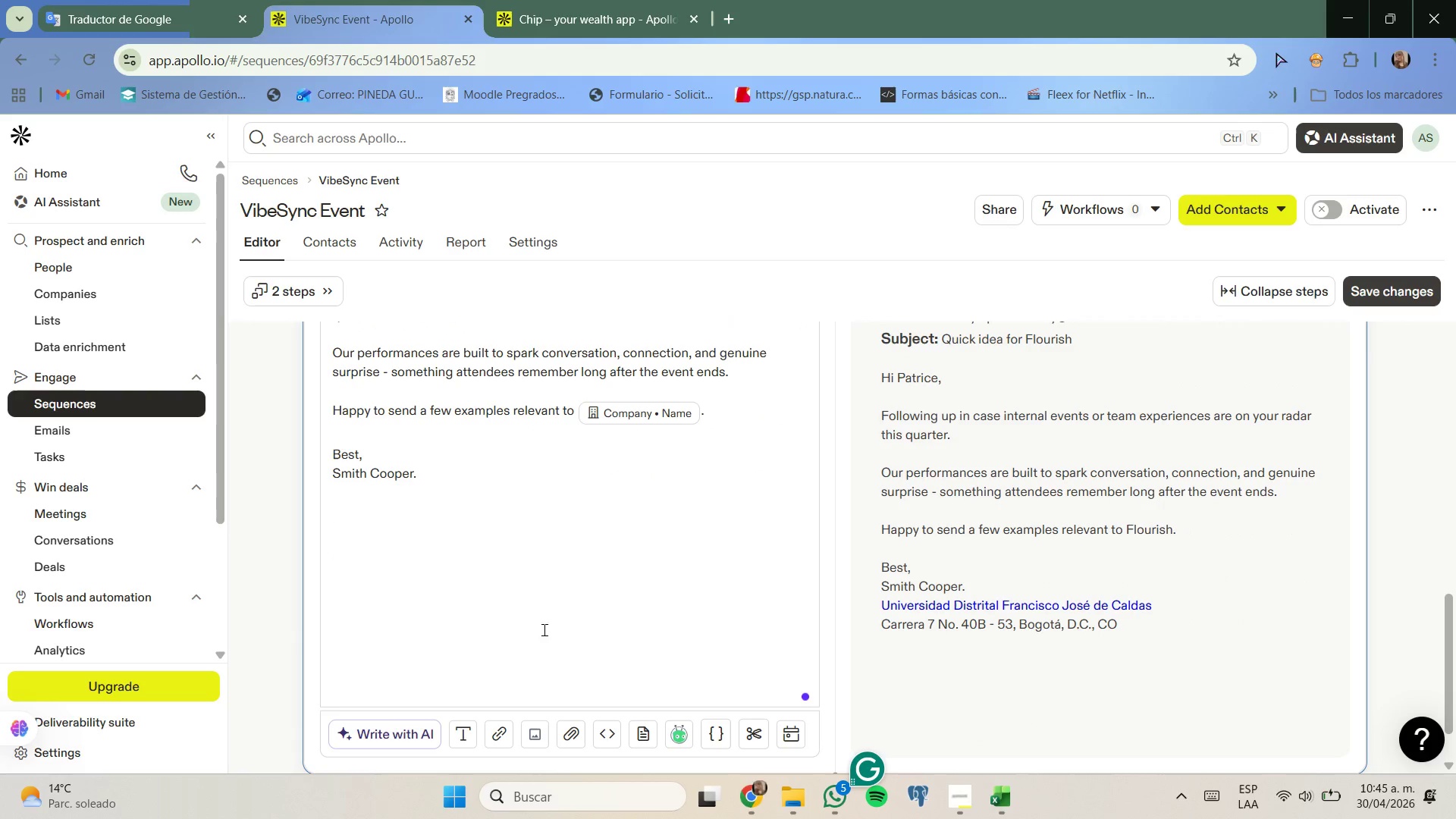 
left_click_drag(start_coordinate=[512, 545], to_coordinate=[541, 619])
 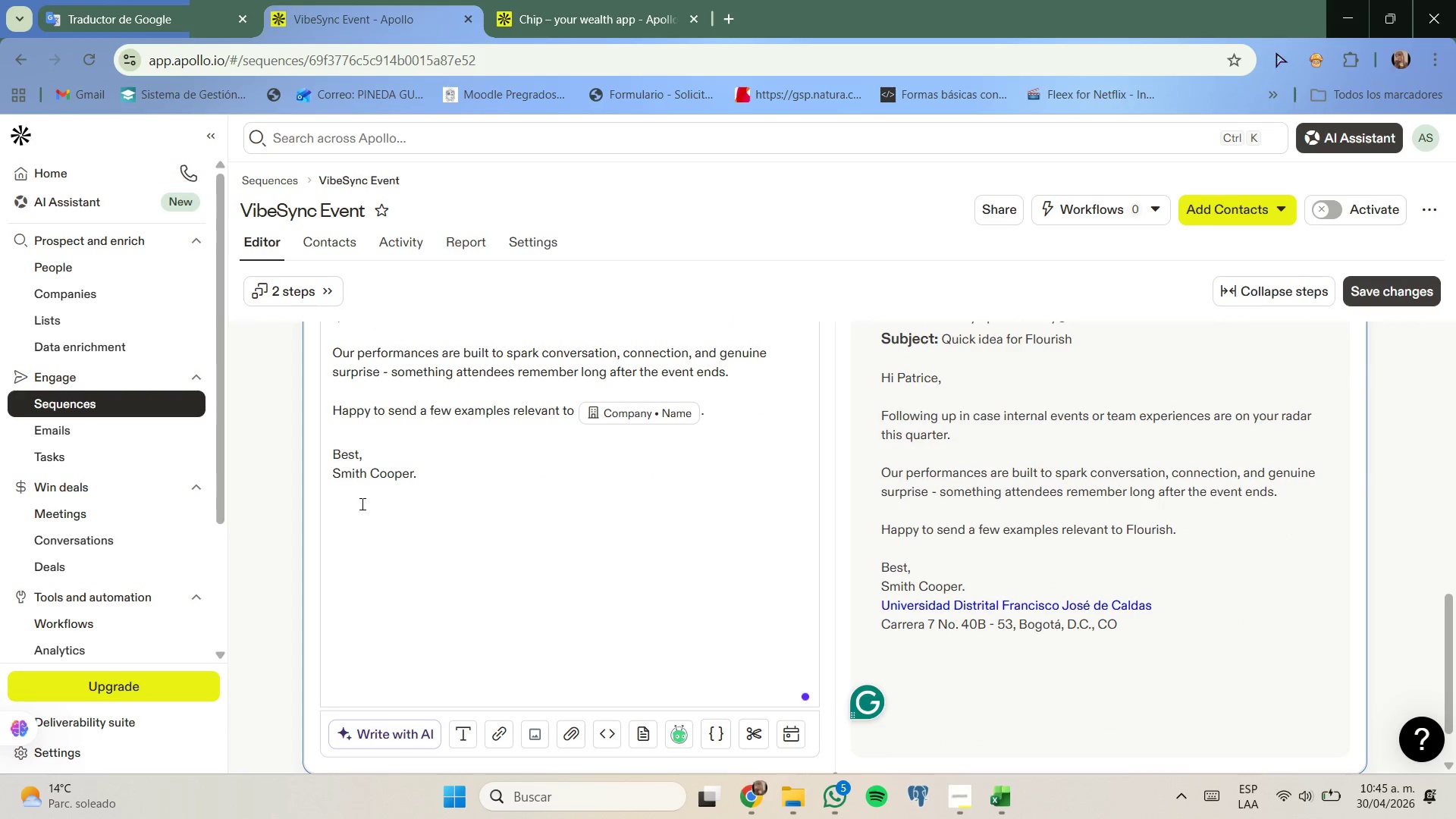 
left_click_drag(start_coordinate=[360, 504], to_coordinate=[352, 598])
 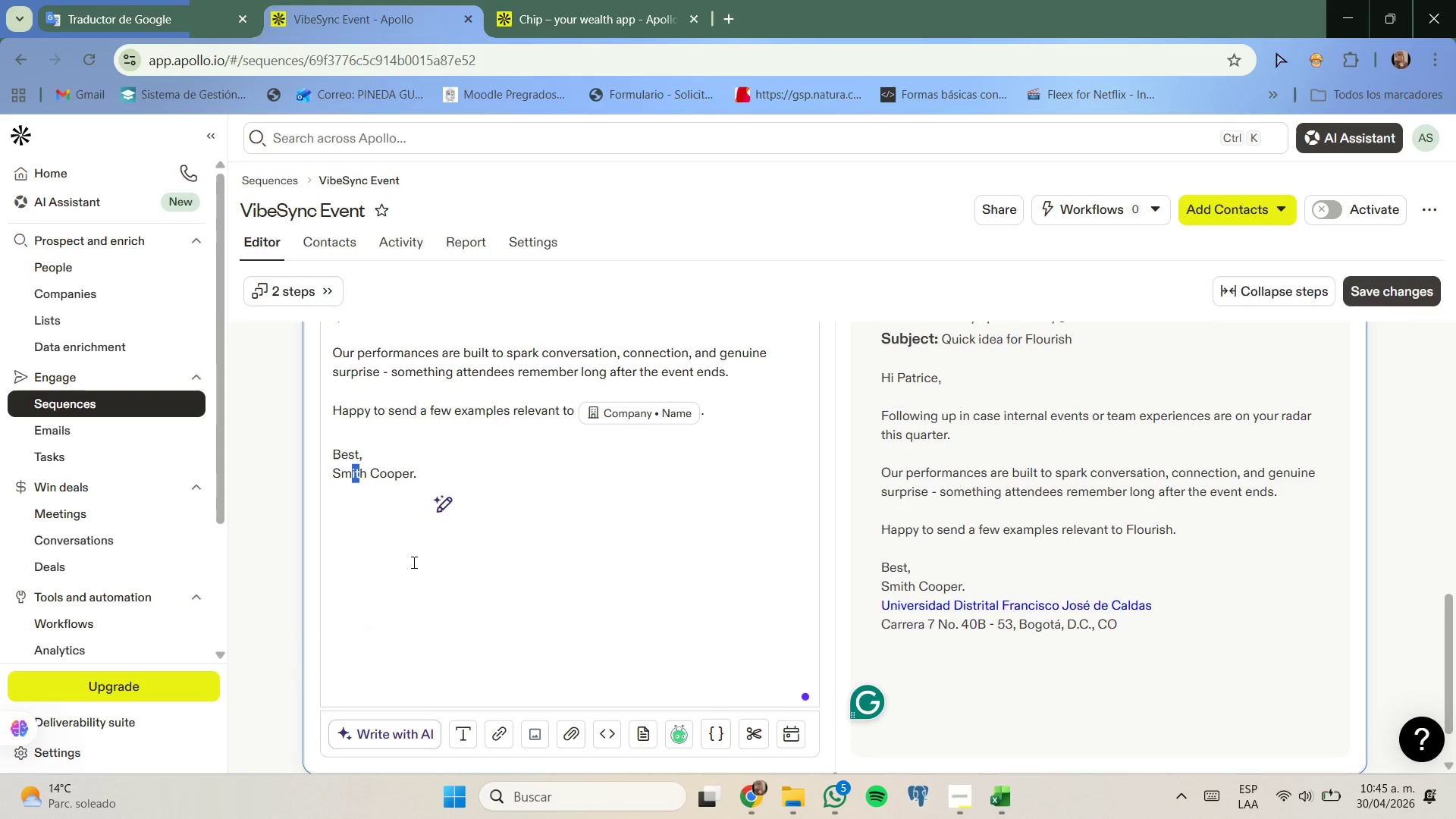 
left_click([413, 562])
 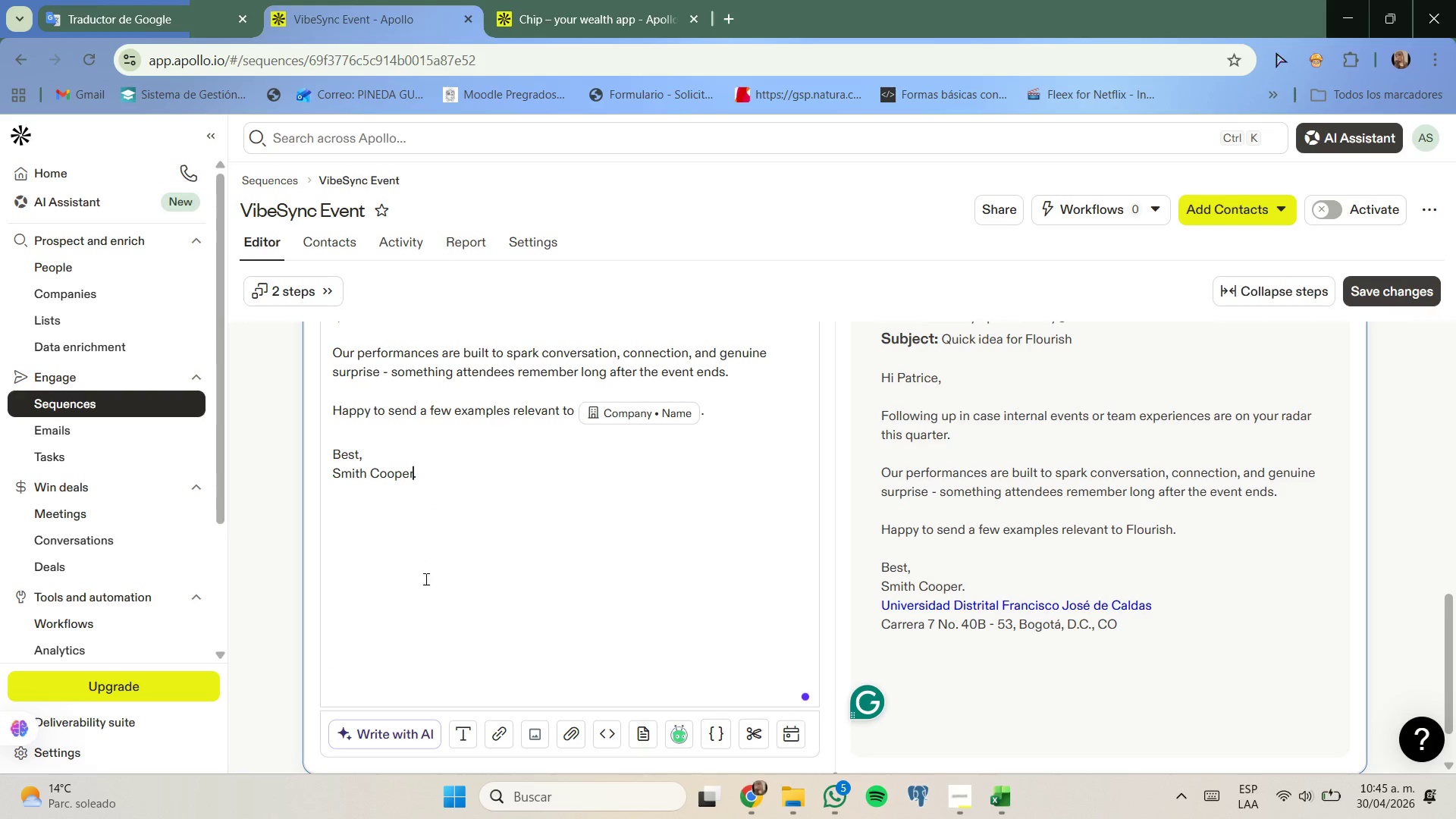 
scroll: coordinate [432, 583], scroll_direction: down, amount: 2.0
 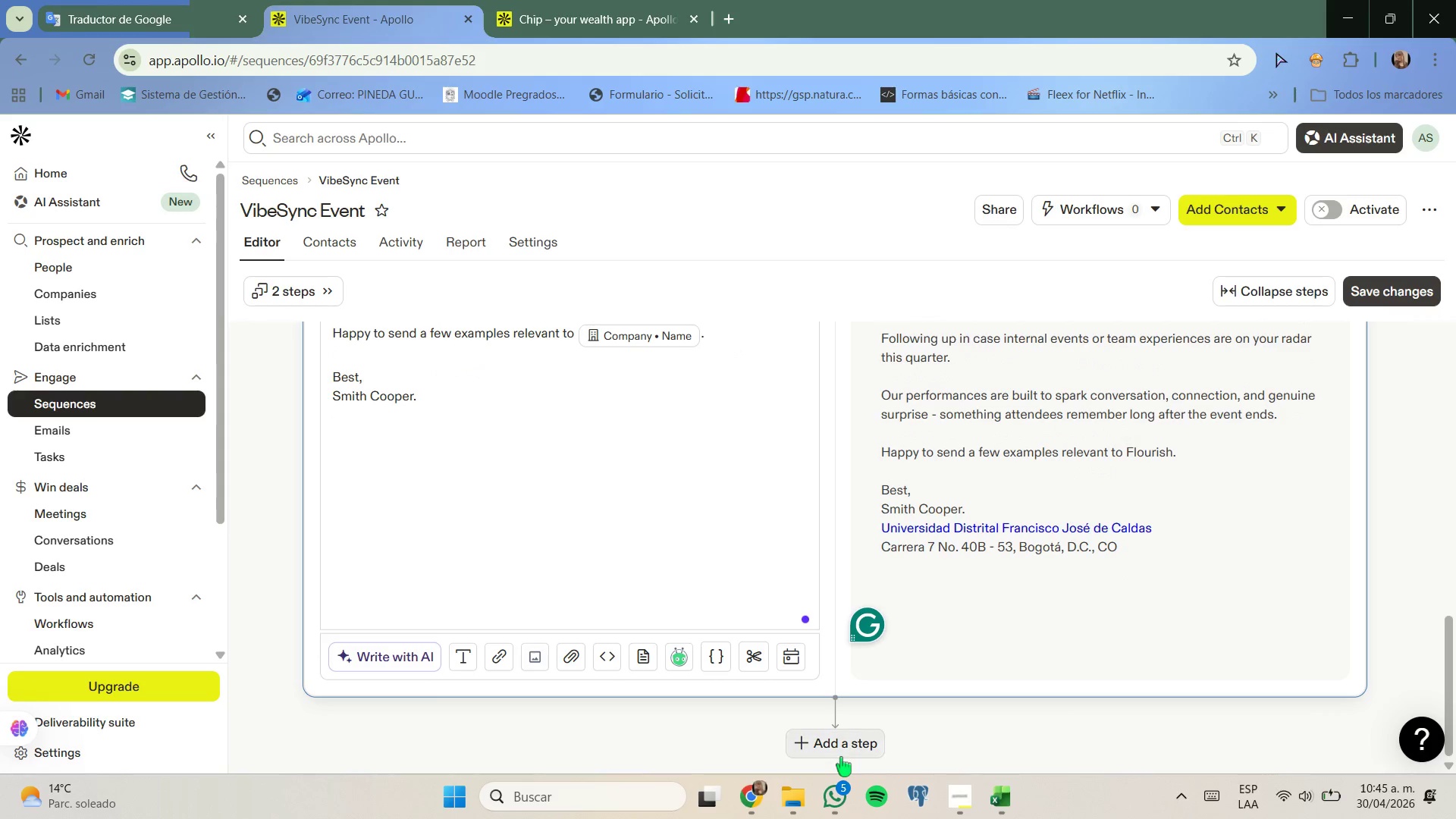 
left_click([842, 755])
 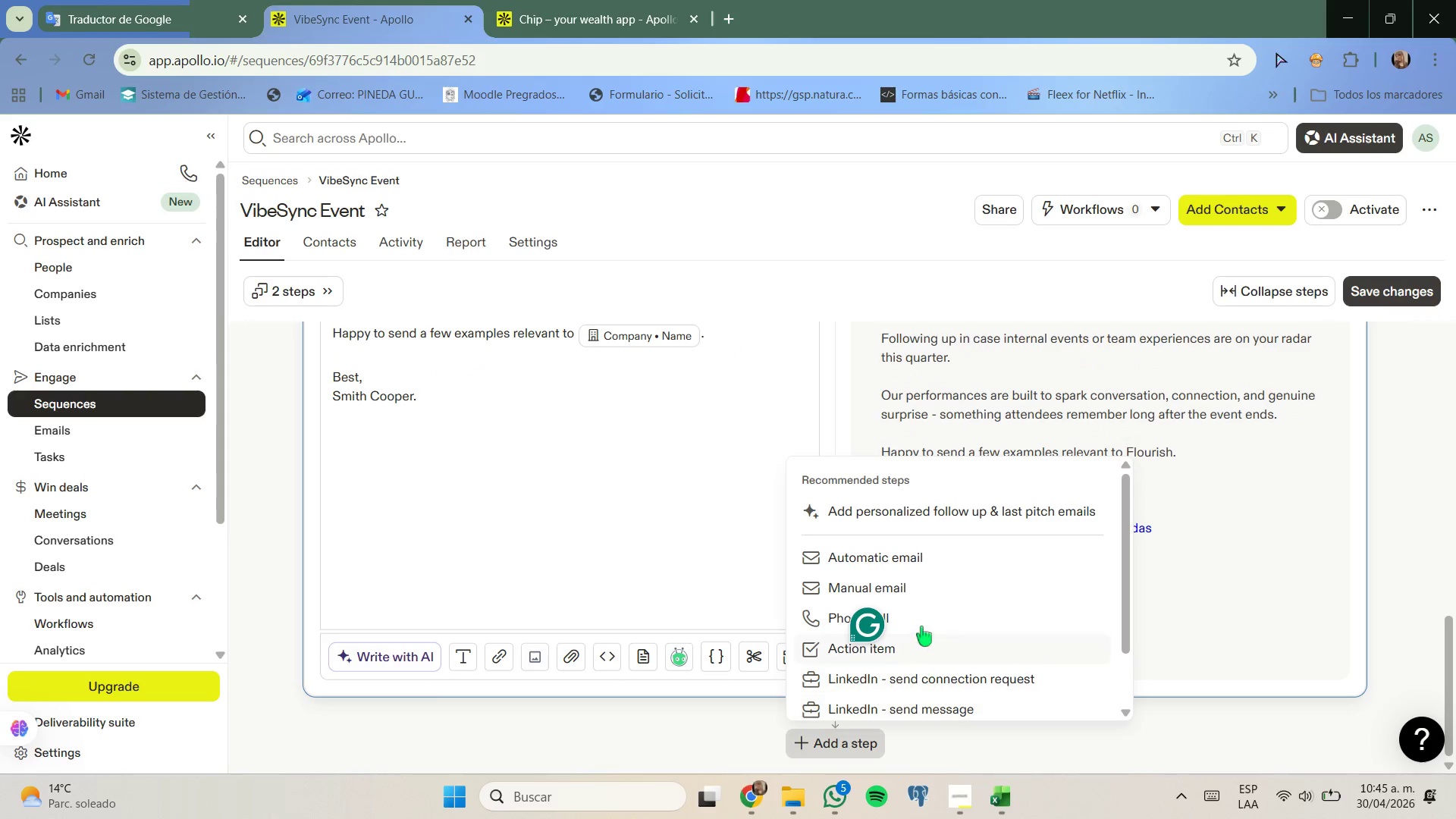 
left_click([932, 576])
 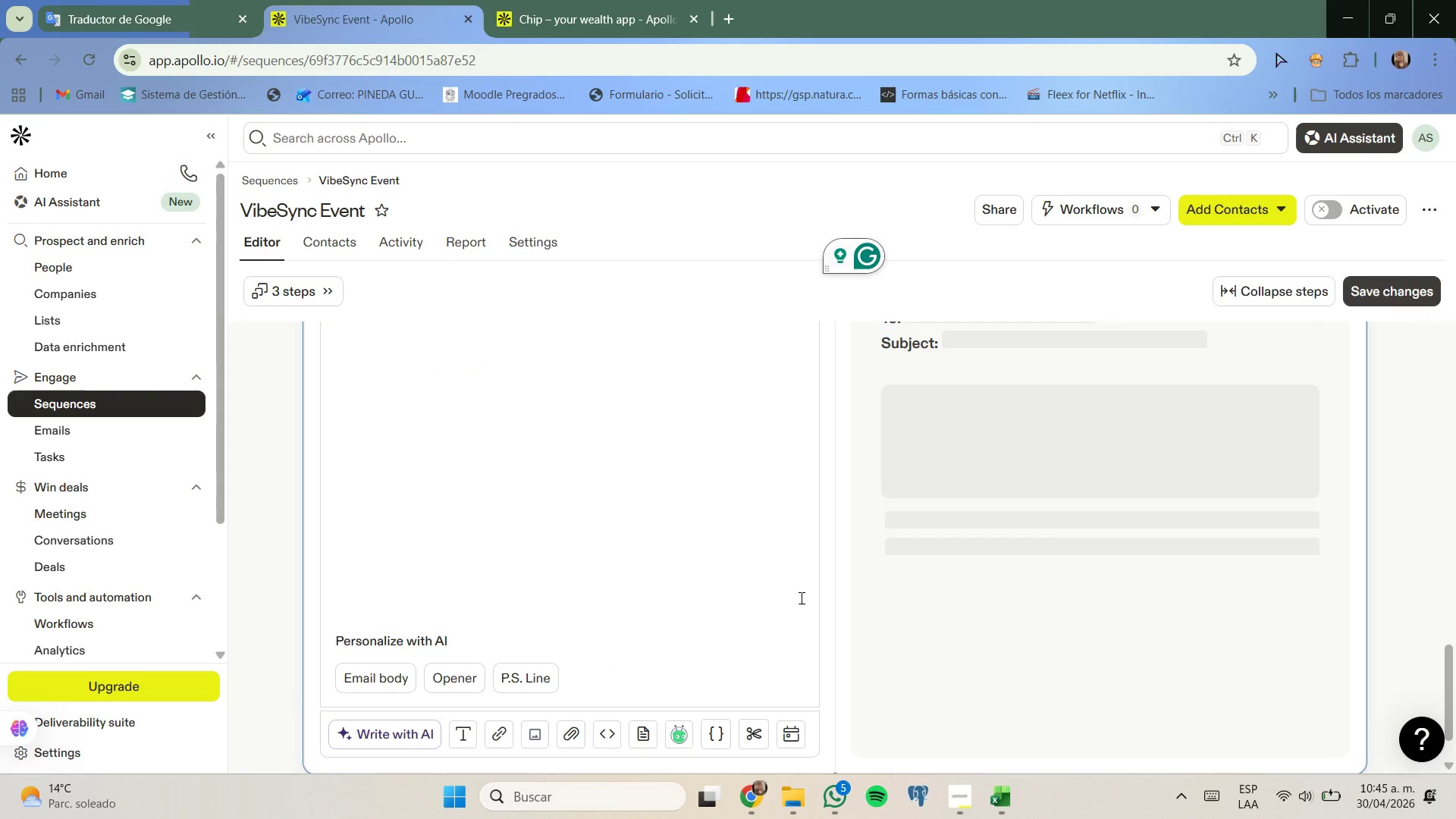 
scroll: coordinate [895, 601], scroll_direction: up, amount: 3.0
 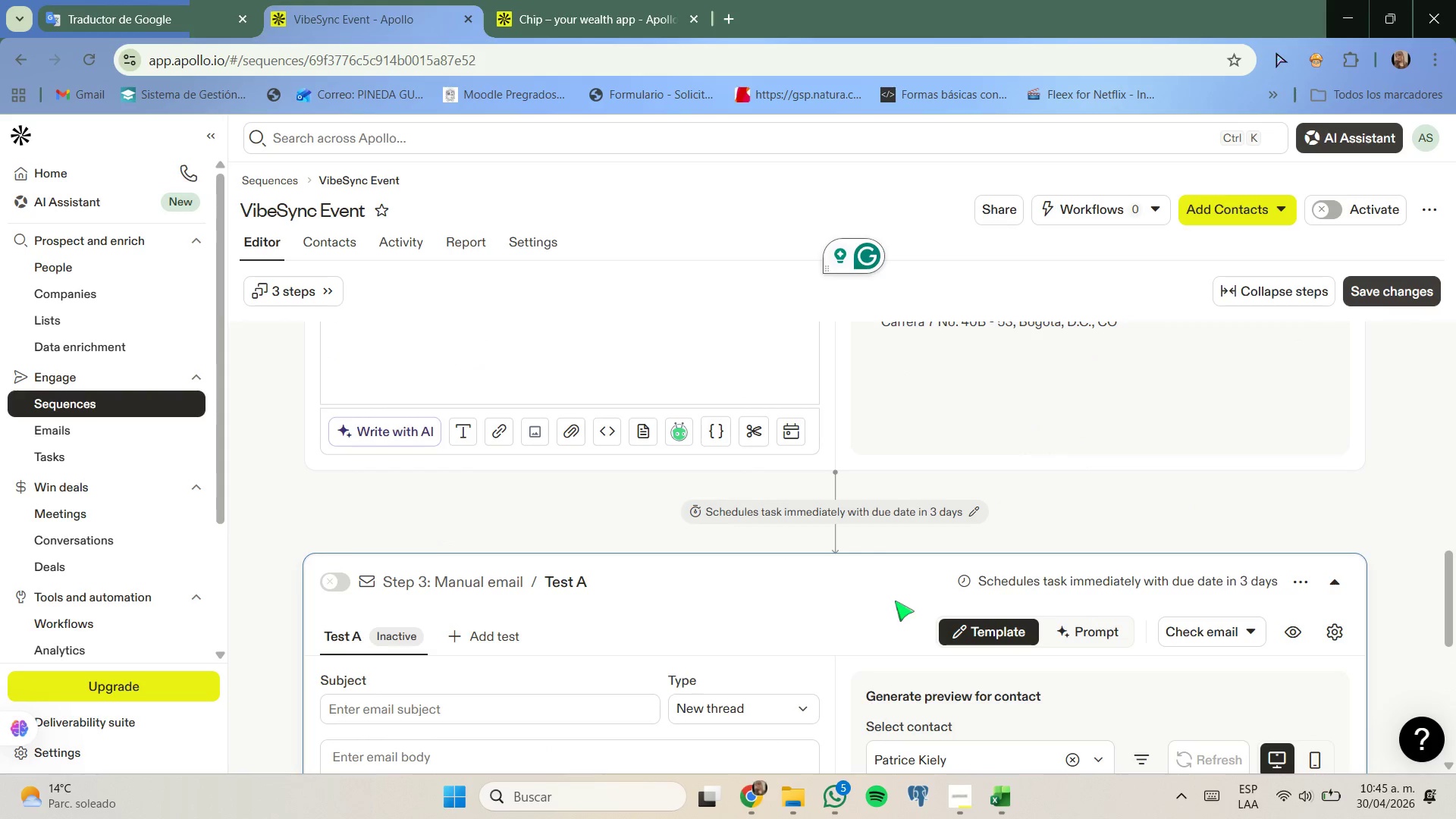 
scroll: coordinate [895, 601], scroll_direction: none, amount: 0.0
 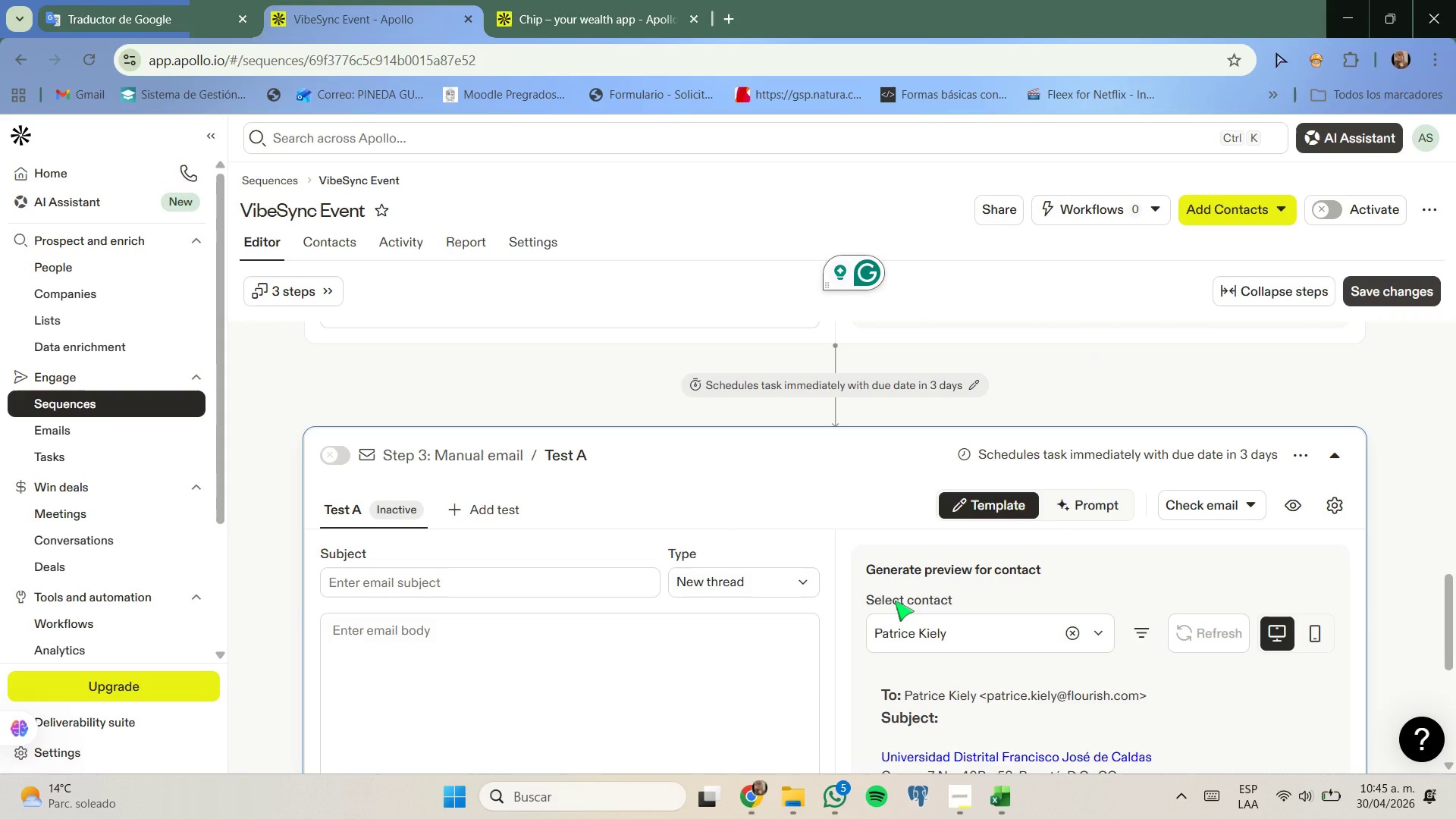 
scroll: coordinate [963, 601], scroll_direction: down, amount: 5.0
 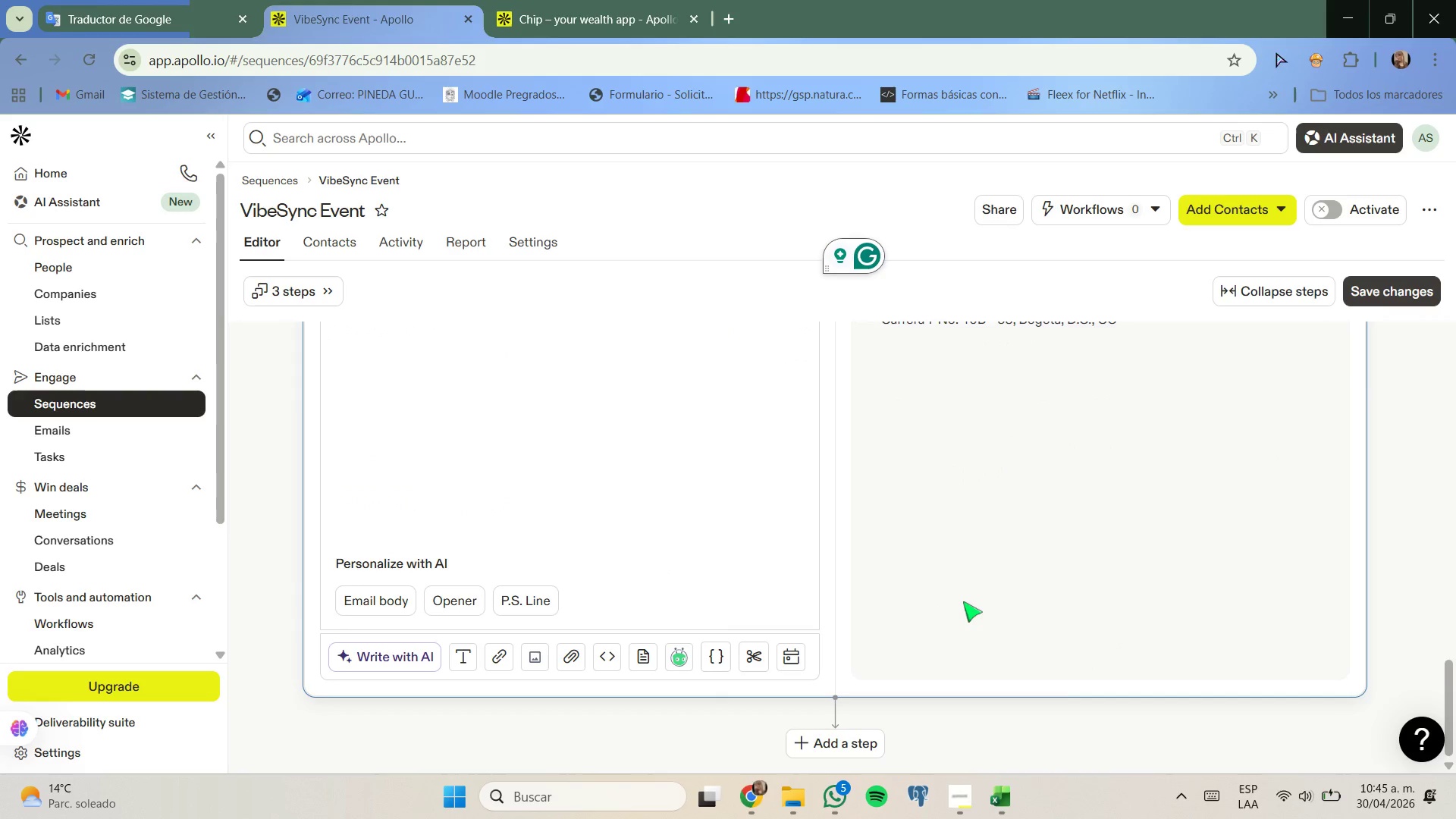 
scroll: coordinate [1021, 629], scroll_direction: up, amount: 12.0
 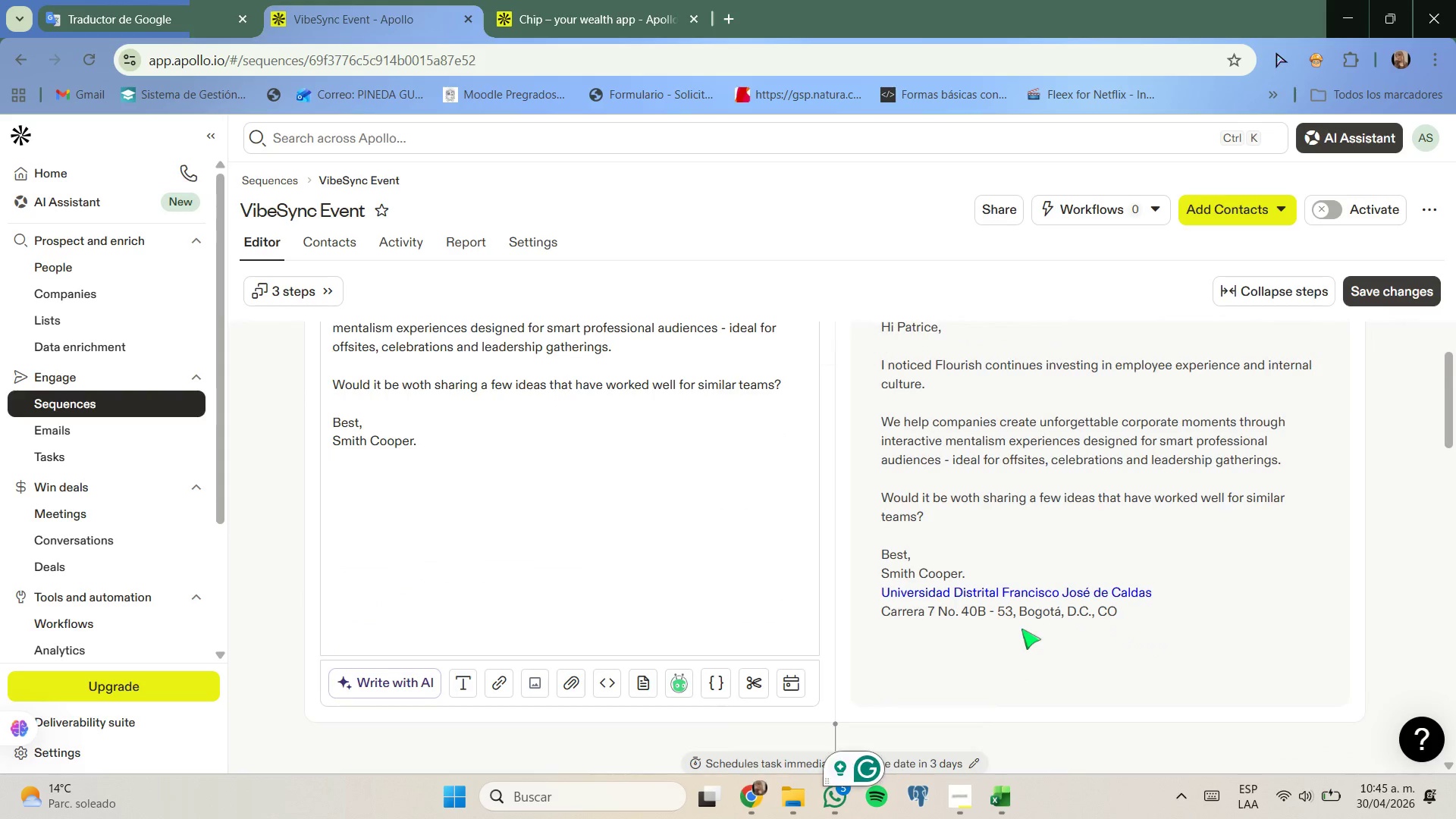 
scroll: coordinate [1021, 629], scroll_direction: down, amount: 7.0
 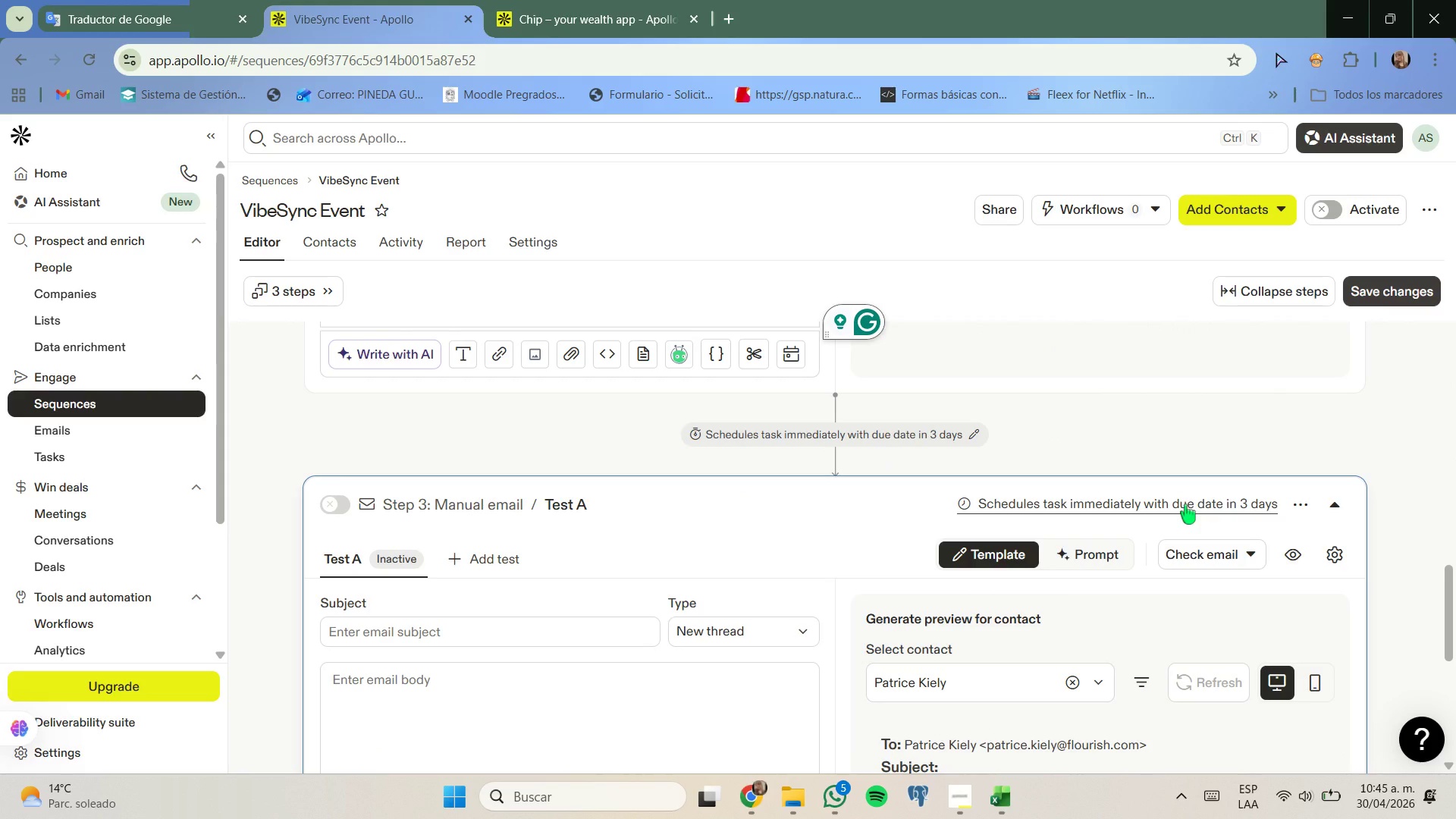 
scroll: coordinate [1116, 566], scroll_direction: up, amount: 10.0
 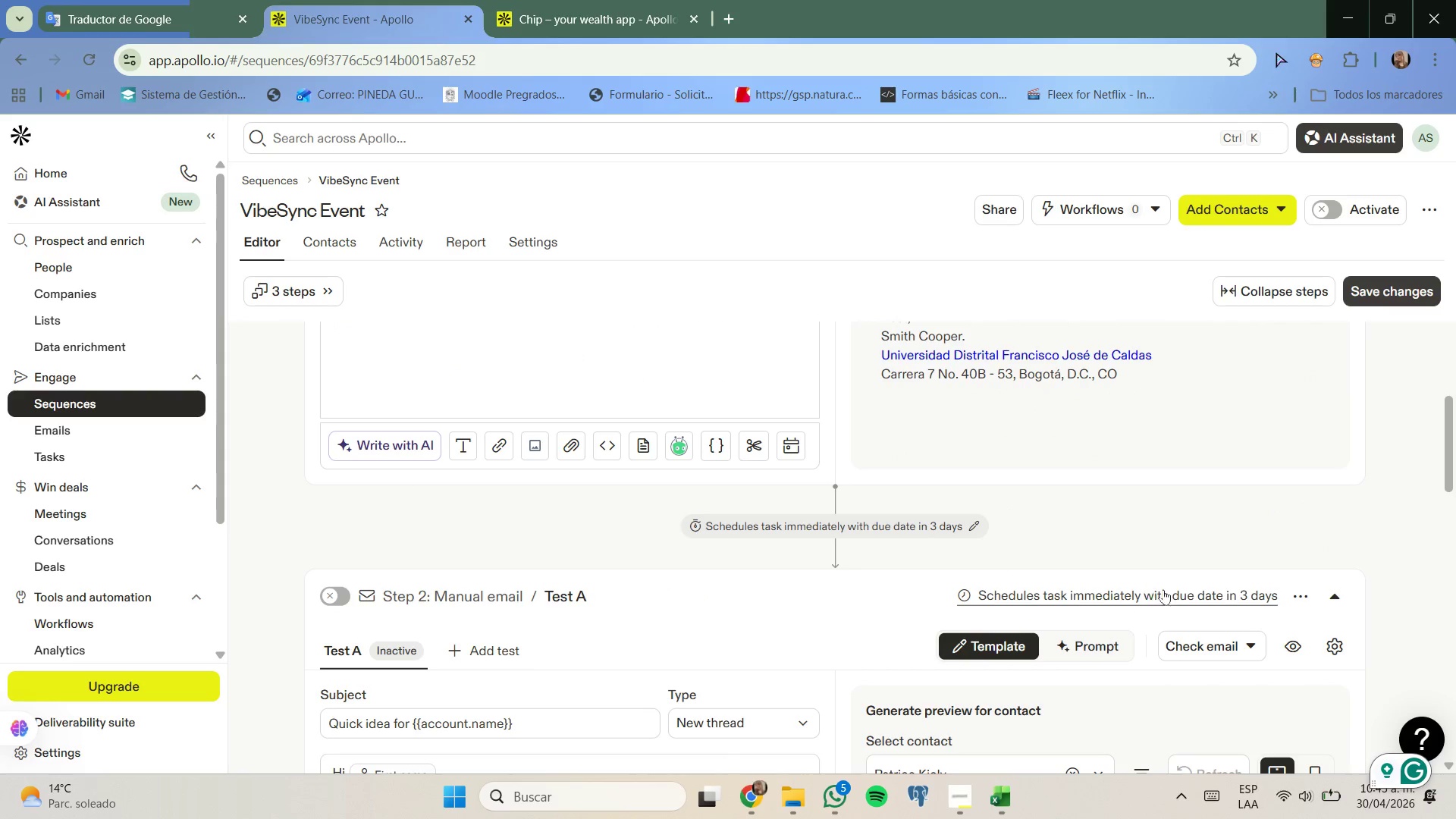 
left_click([1166, 589])
 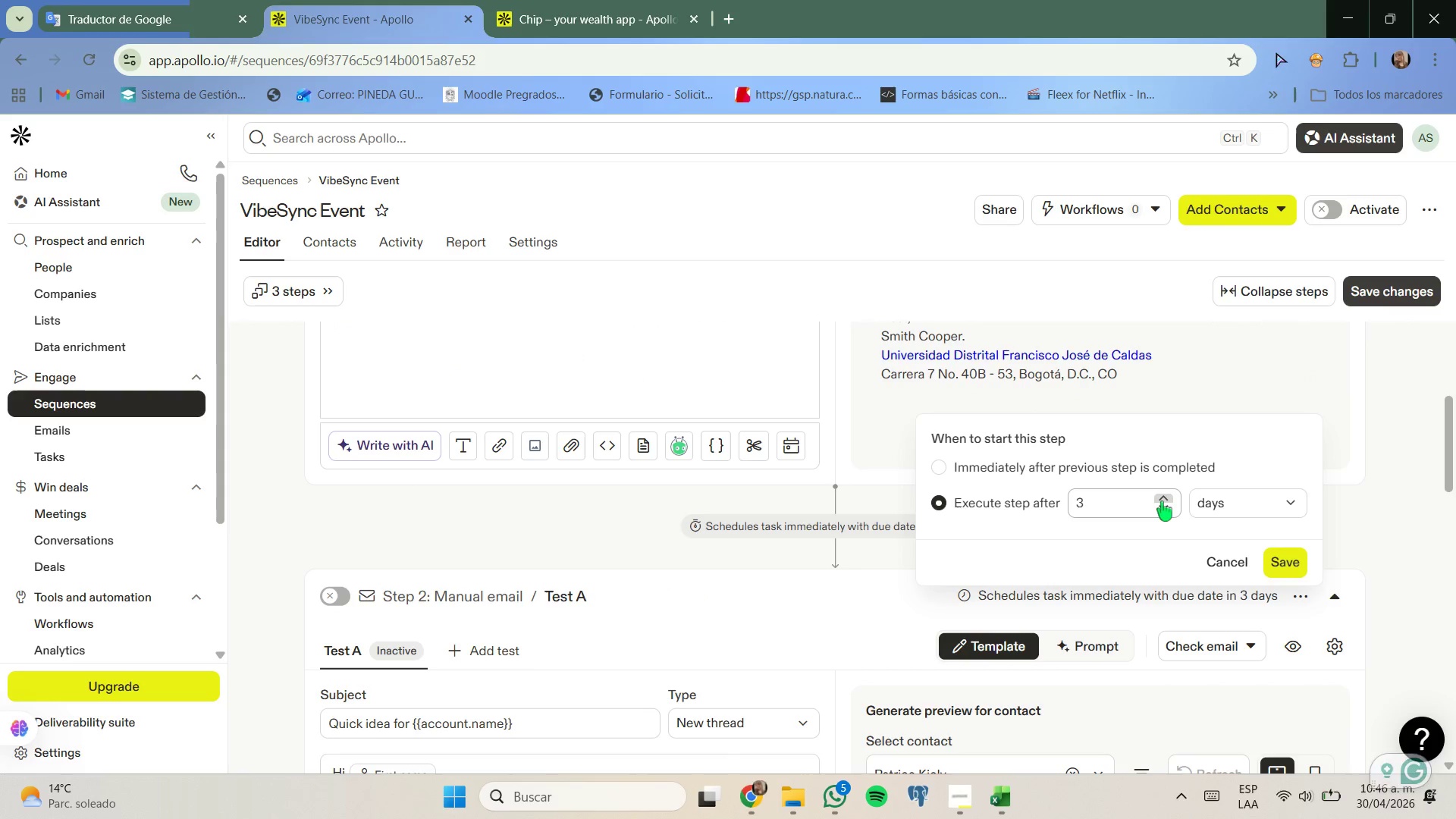 
left_click([1162, 501])
 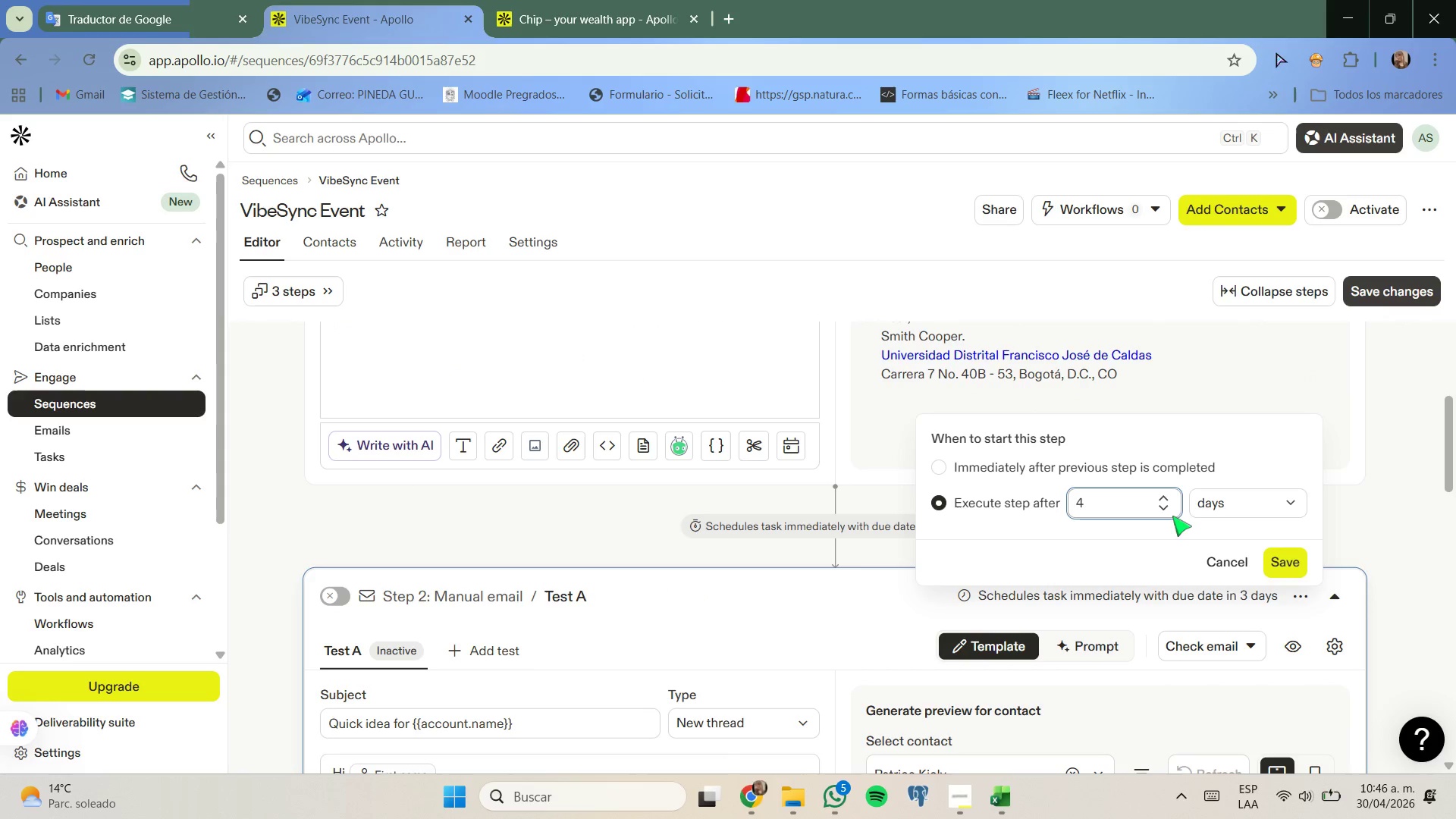 
left_click([1169, 512])
 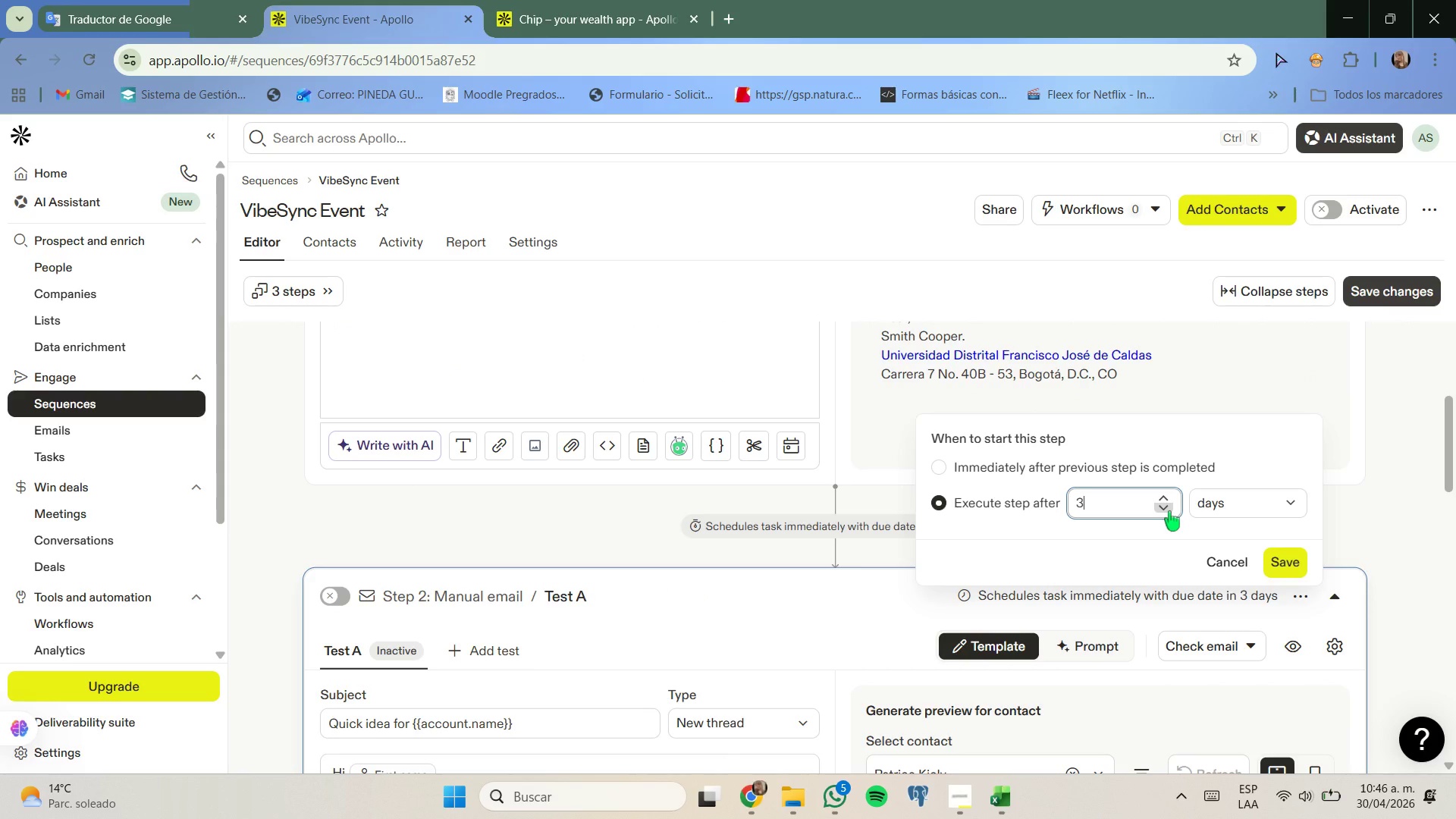 
left_click([1169, 511])
 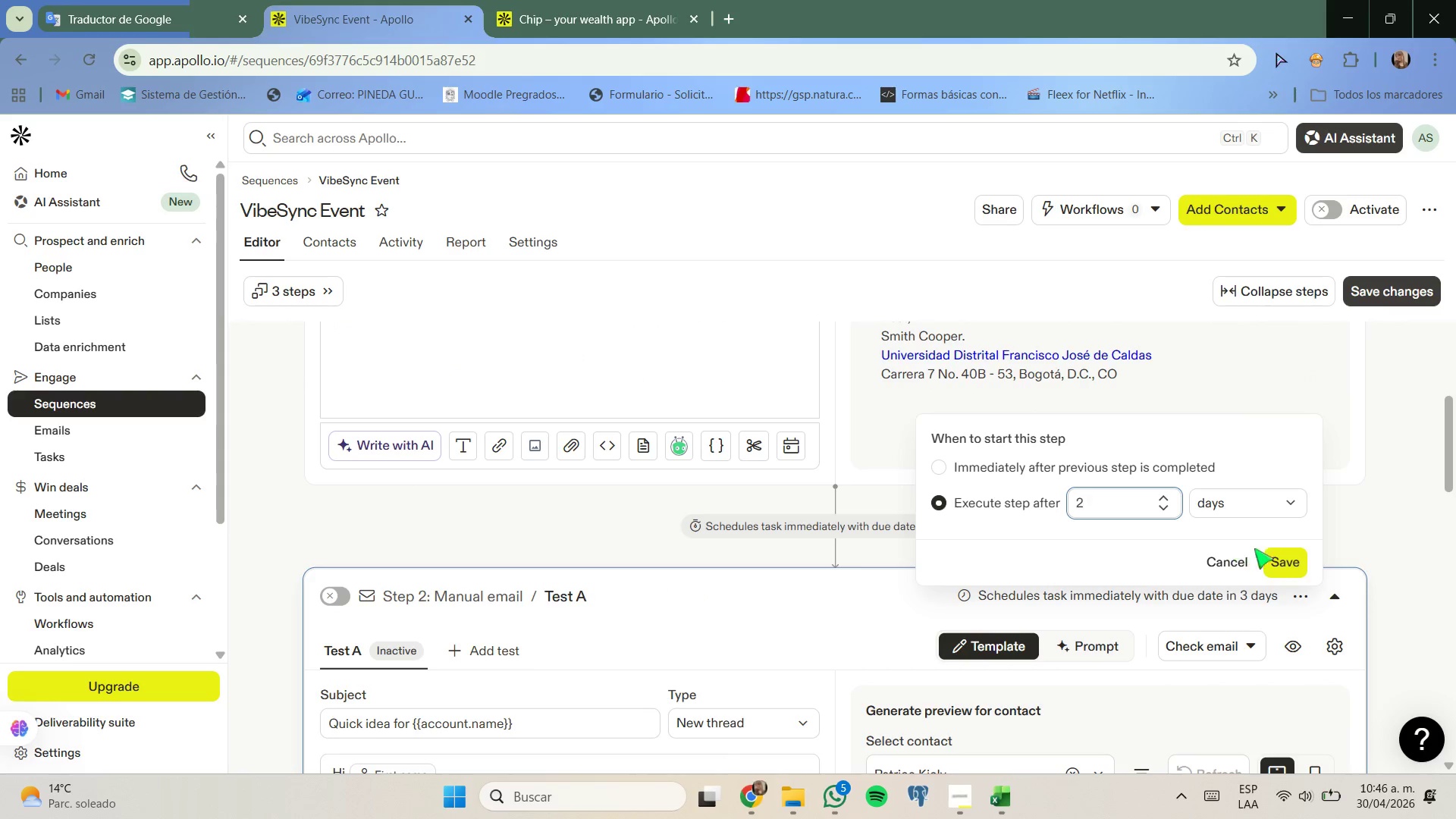 
left_click([1277, 557])
 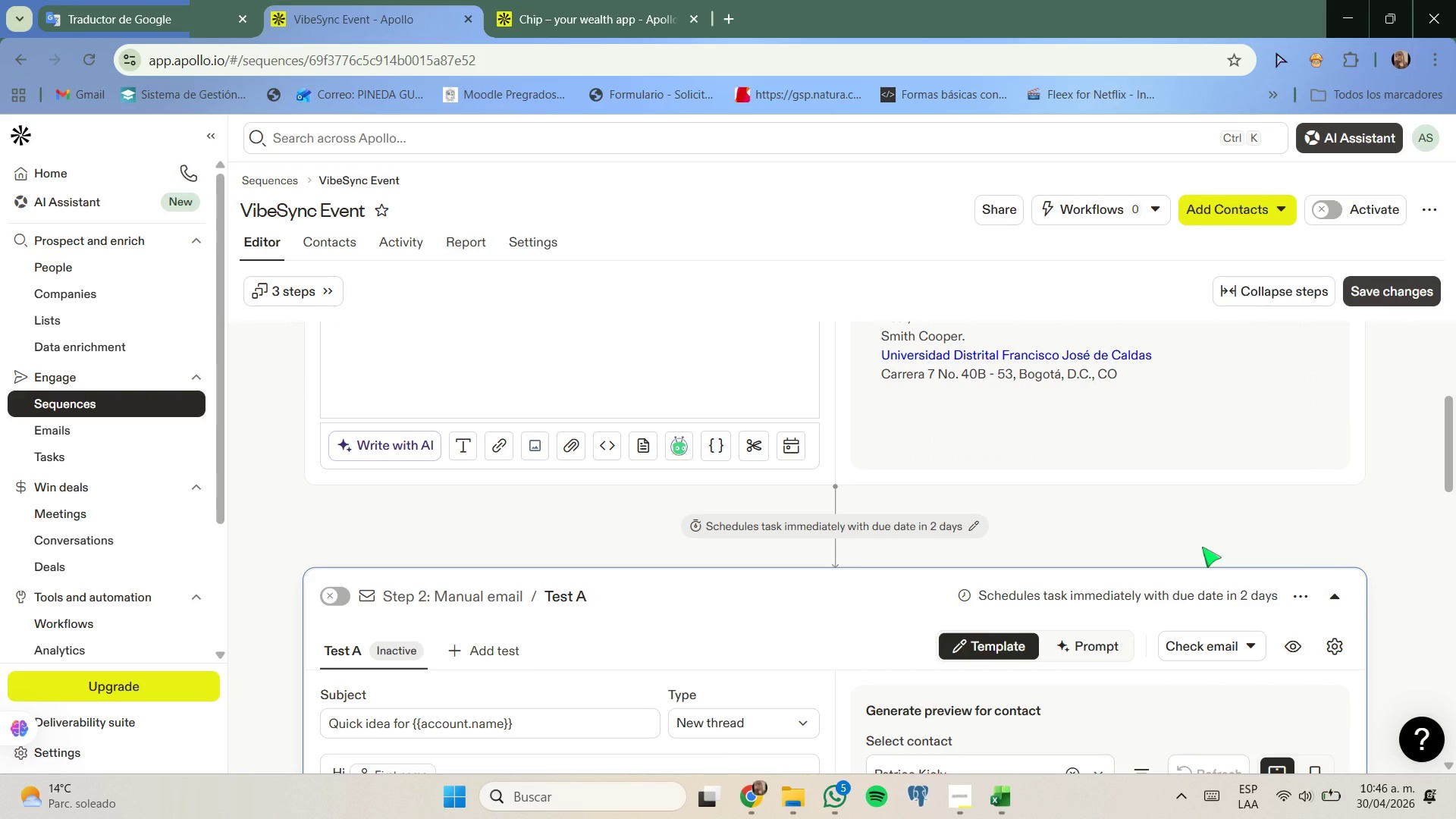 
scroll: coordinate [1202, 547], scroll_direction: down, amount: 7.0
 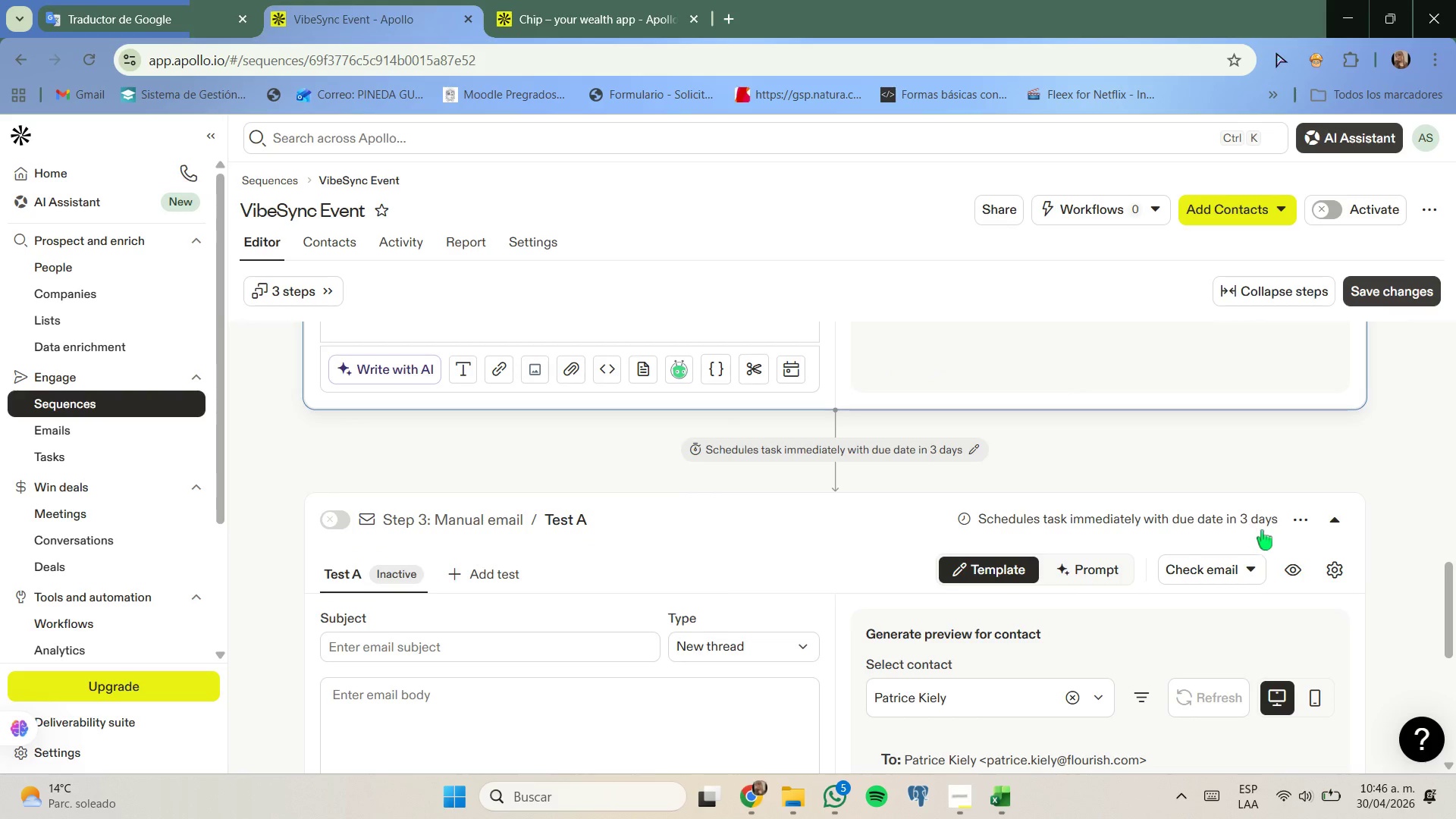 
left_click([1272, 525])
 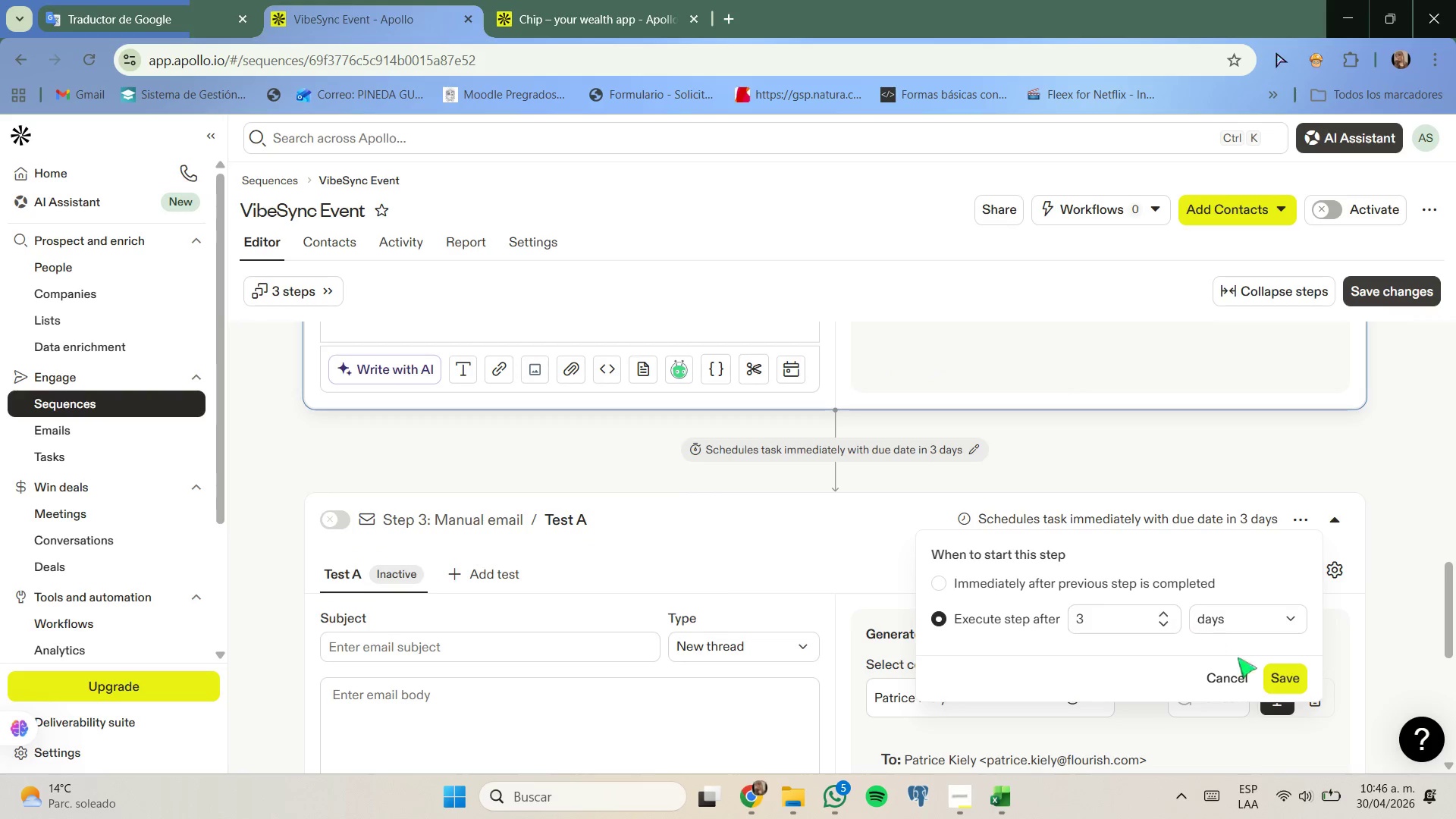 
left_click([1282, 675])
 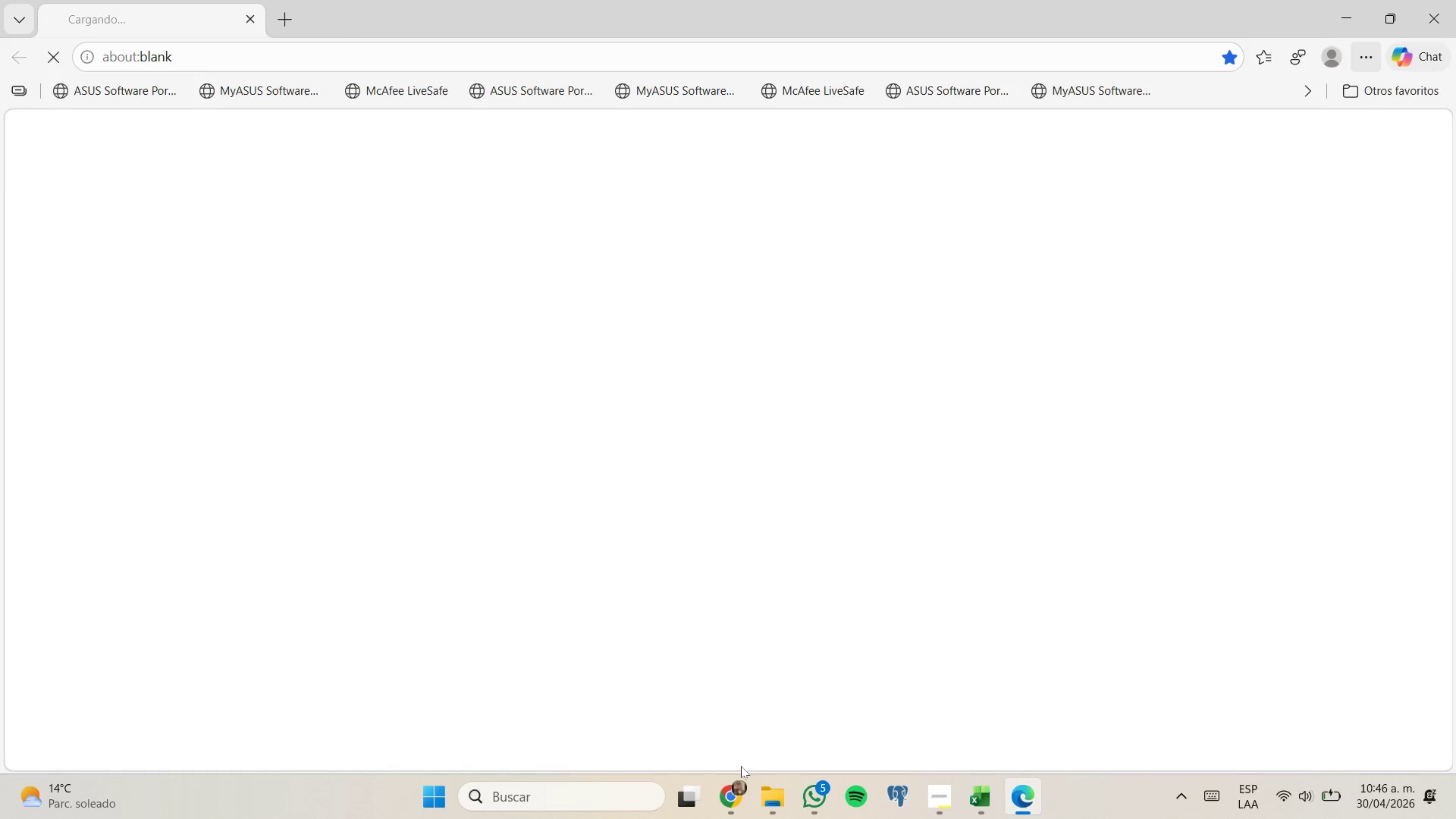 
left_click([744, 715])
 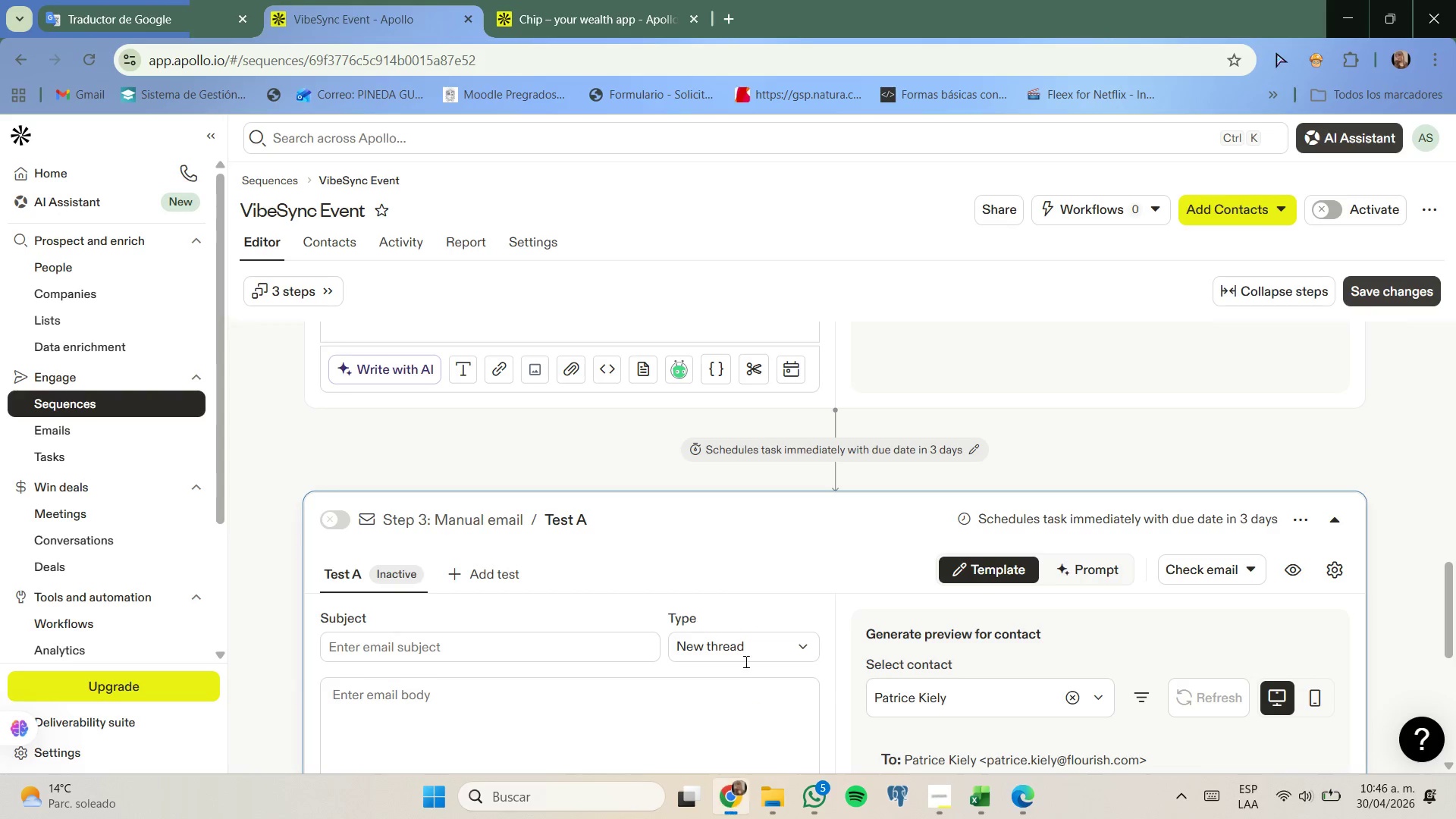 
scroll: coordinate [740, 648], scroll_direction: down, amount: 2.0
 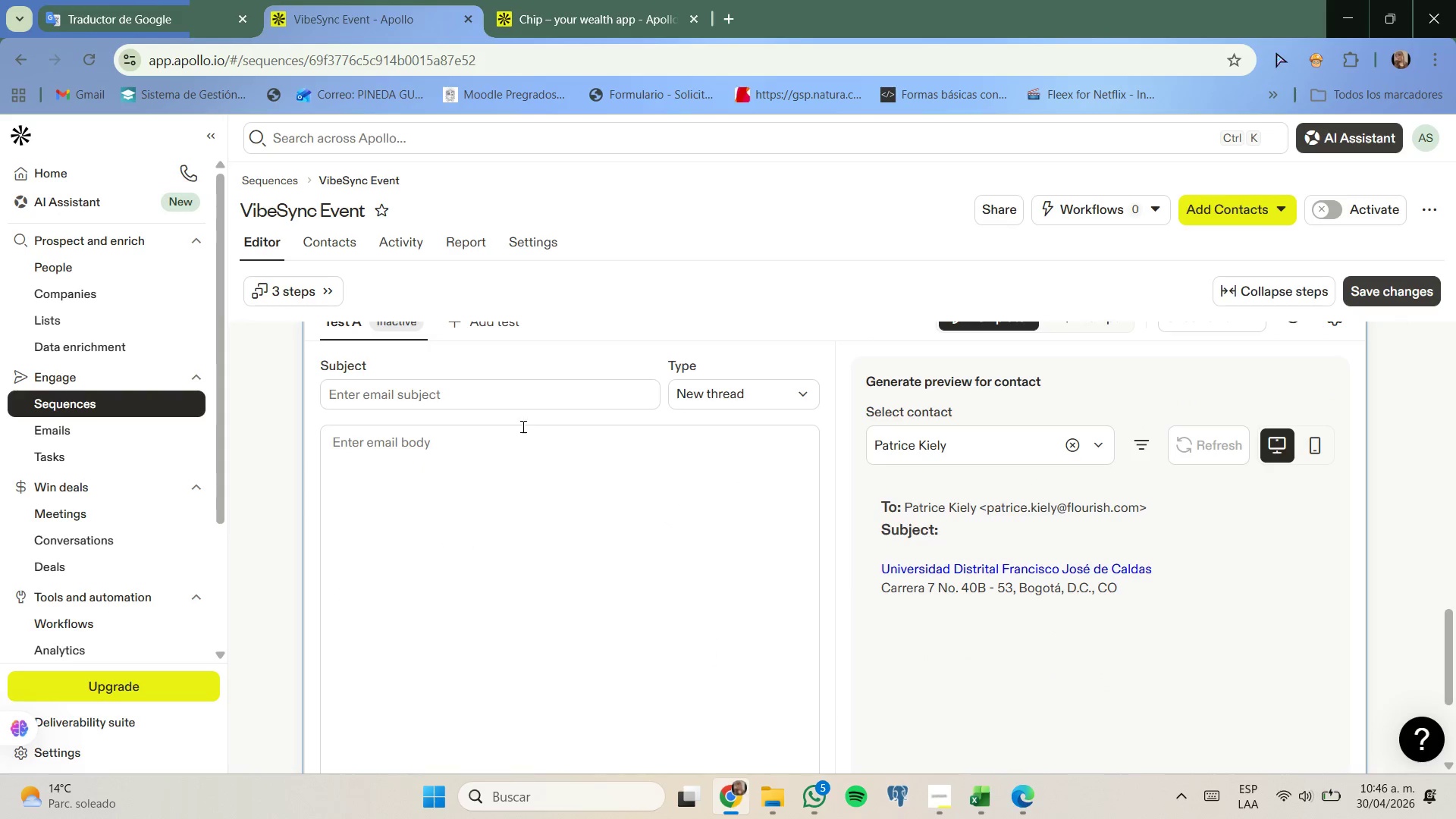 
left_click([526, 400])
 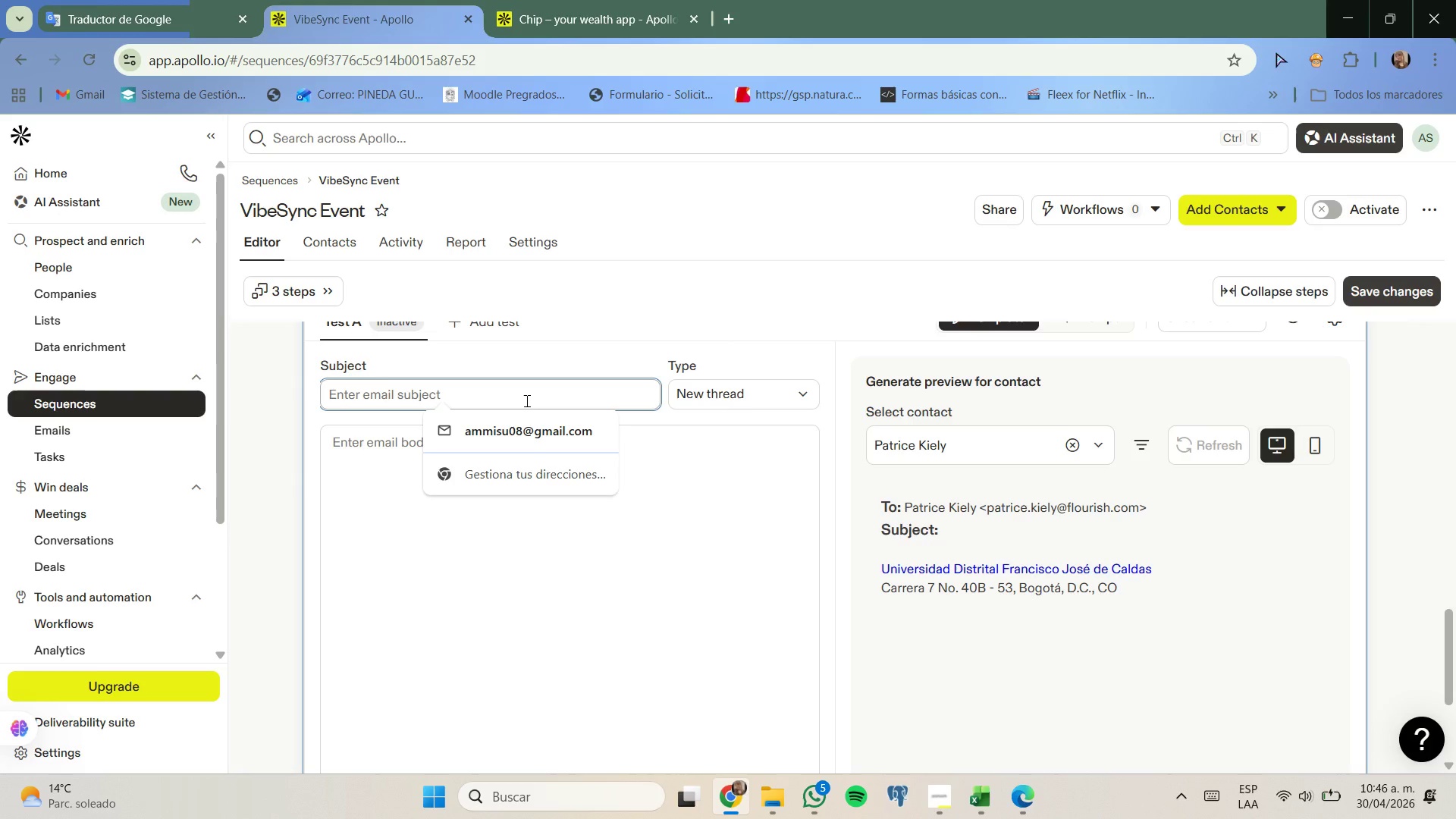 
type(Worth closing loop{)
 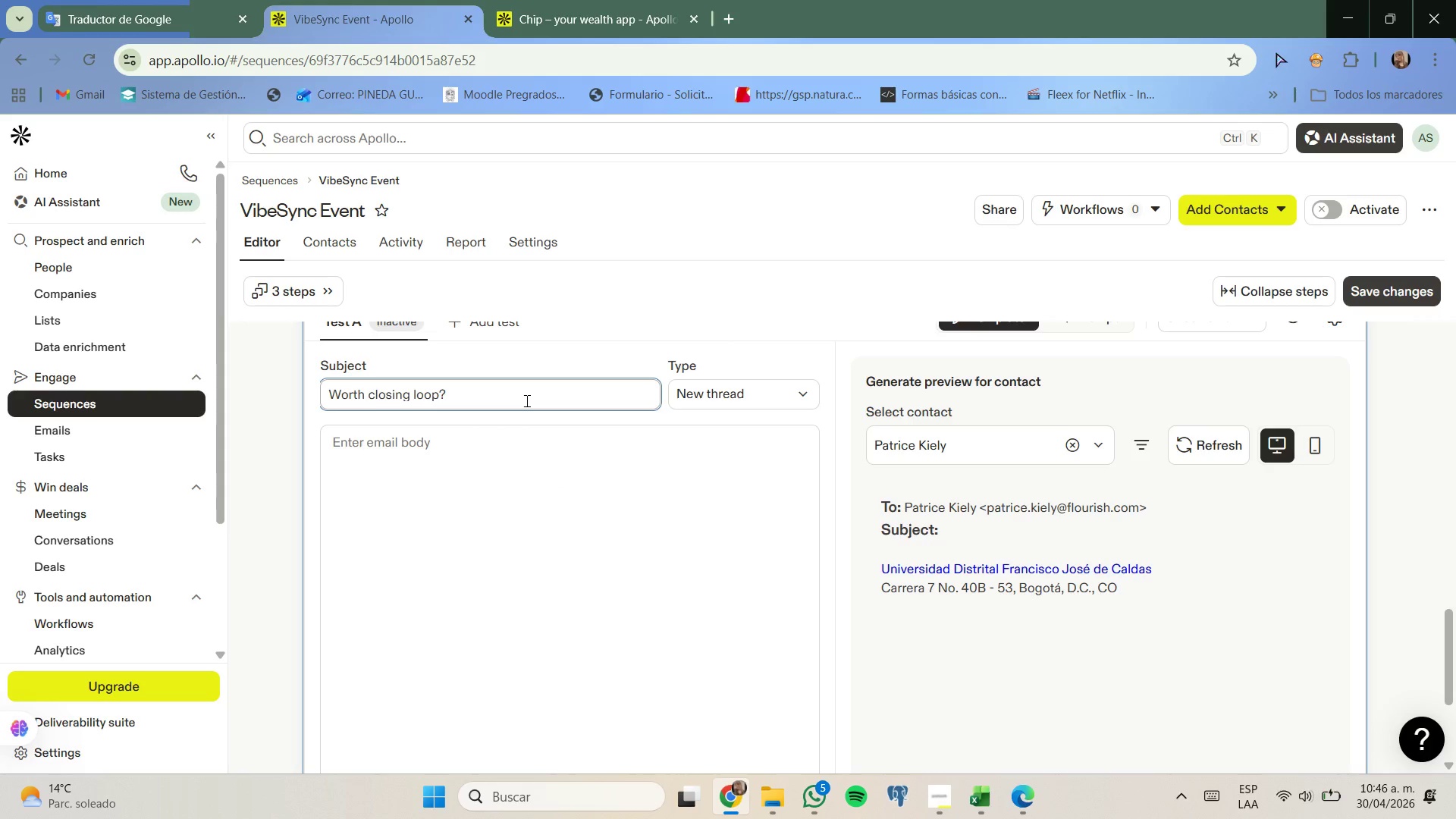 
left_click([565, 466])
 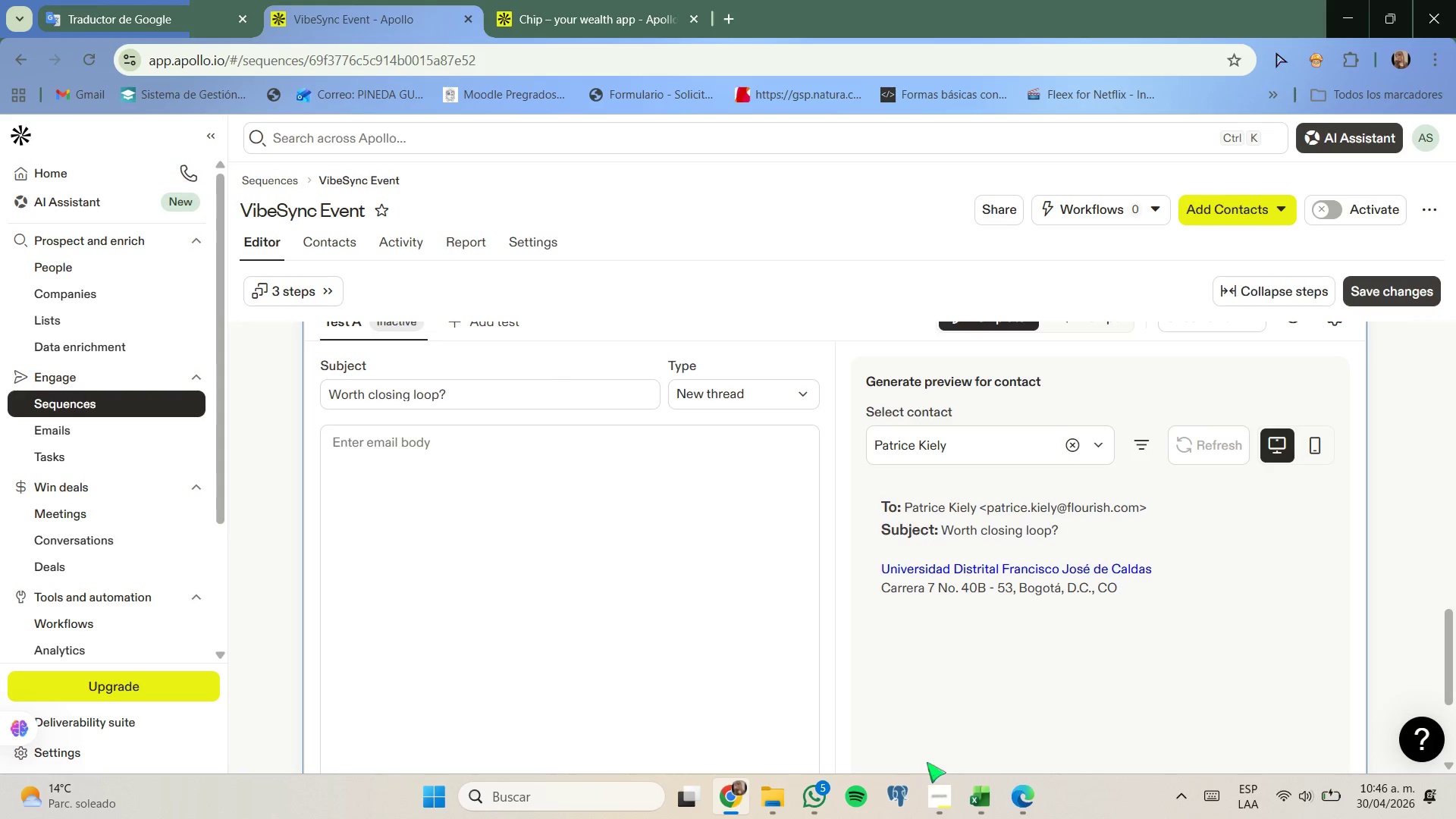 
left_click([937, 790])